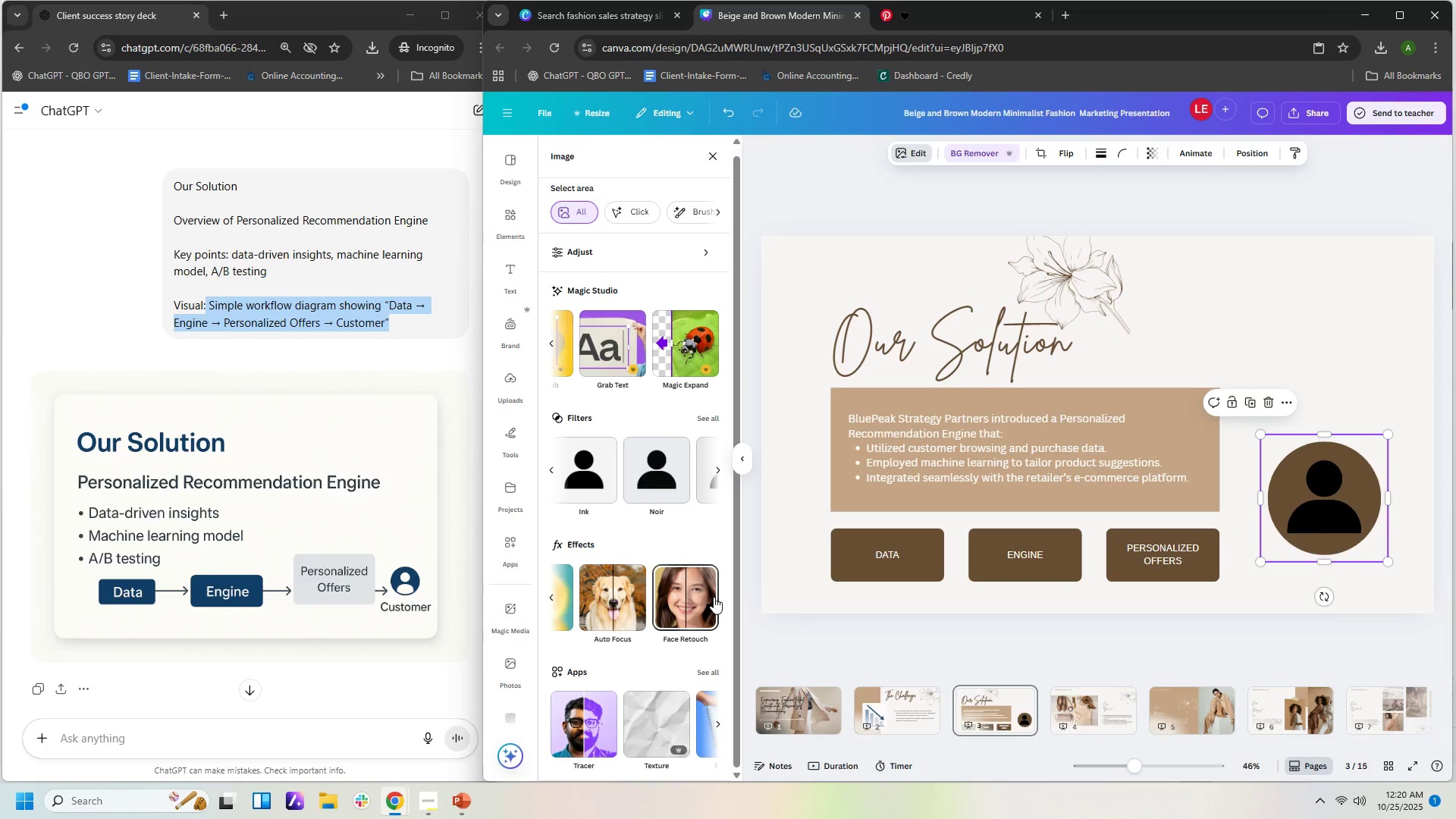 
left_click([714, 597])
 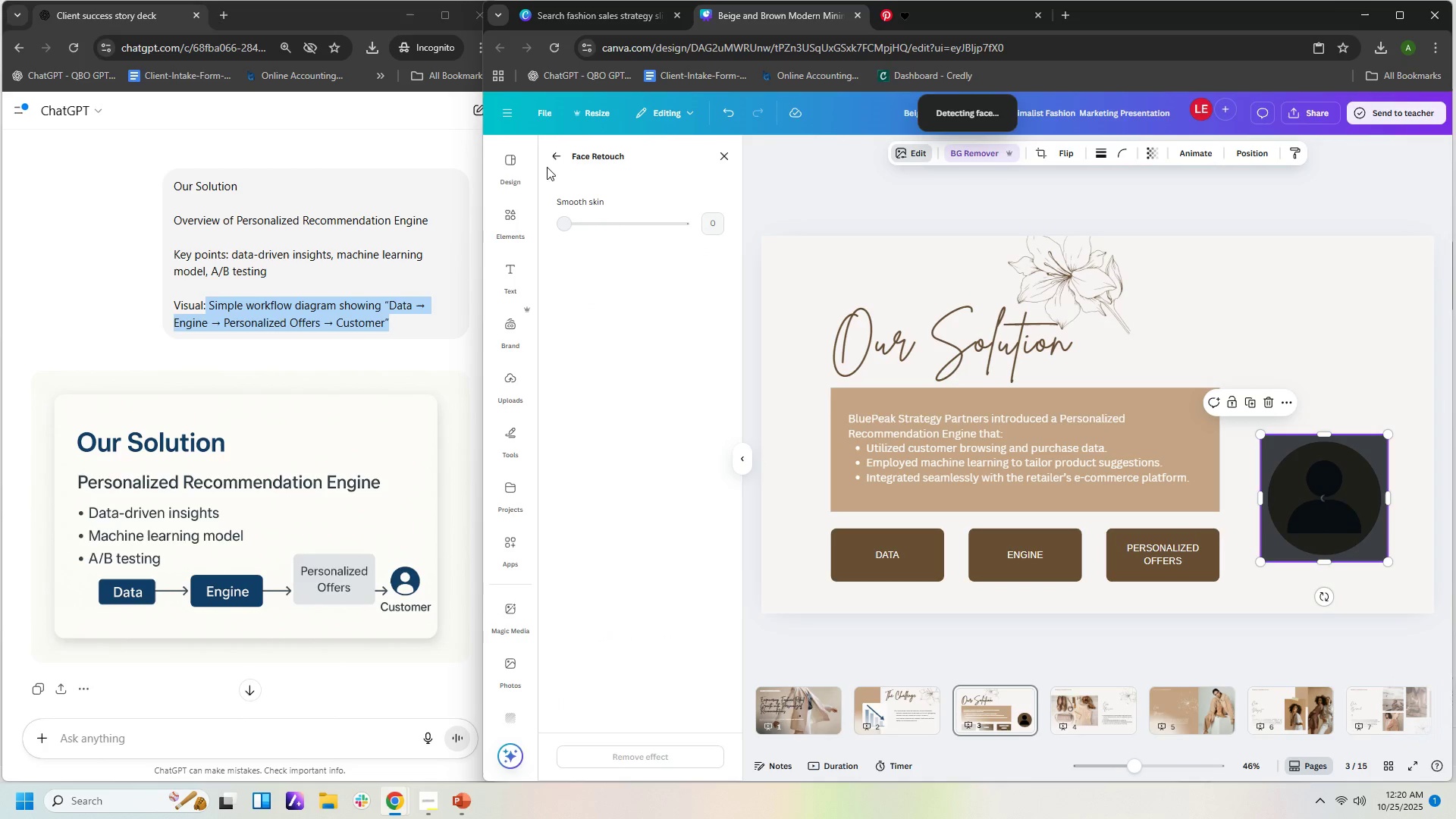 
left_click([548, 158])
 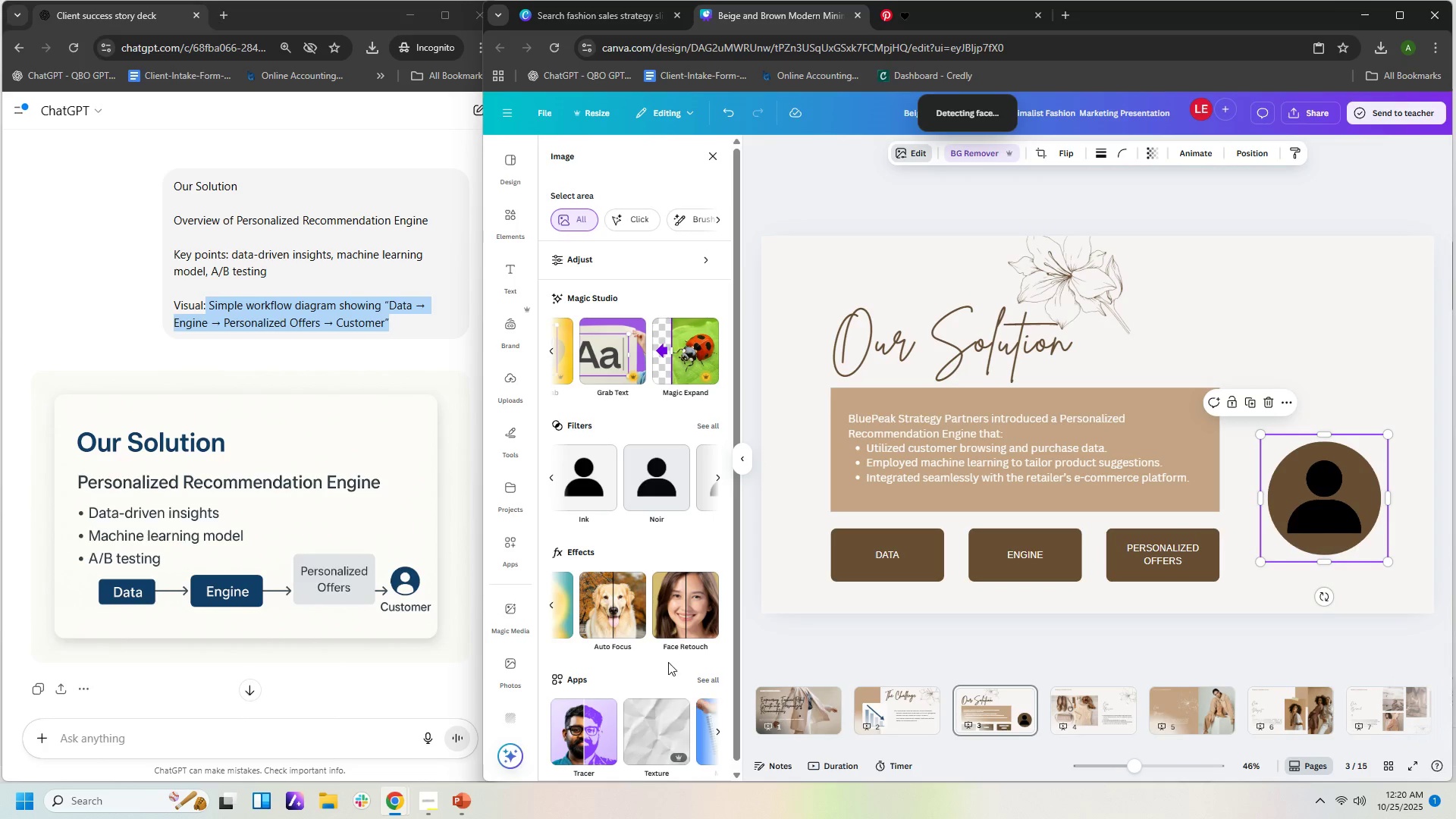 
scroll: coordinate [658, 645], scroll_direction: down, amount: 2.0
 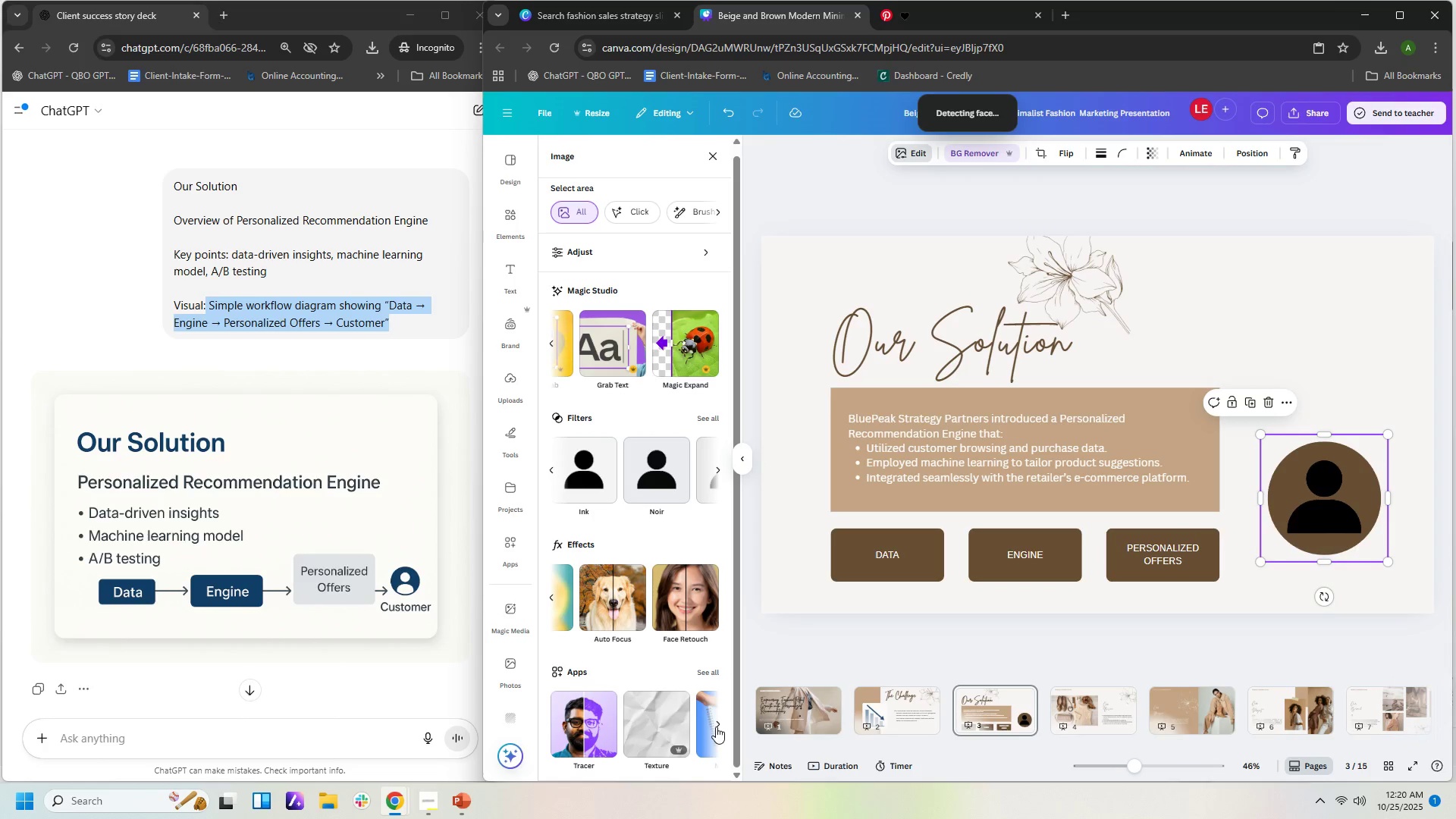 
left_click([716, 726])
 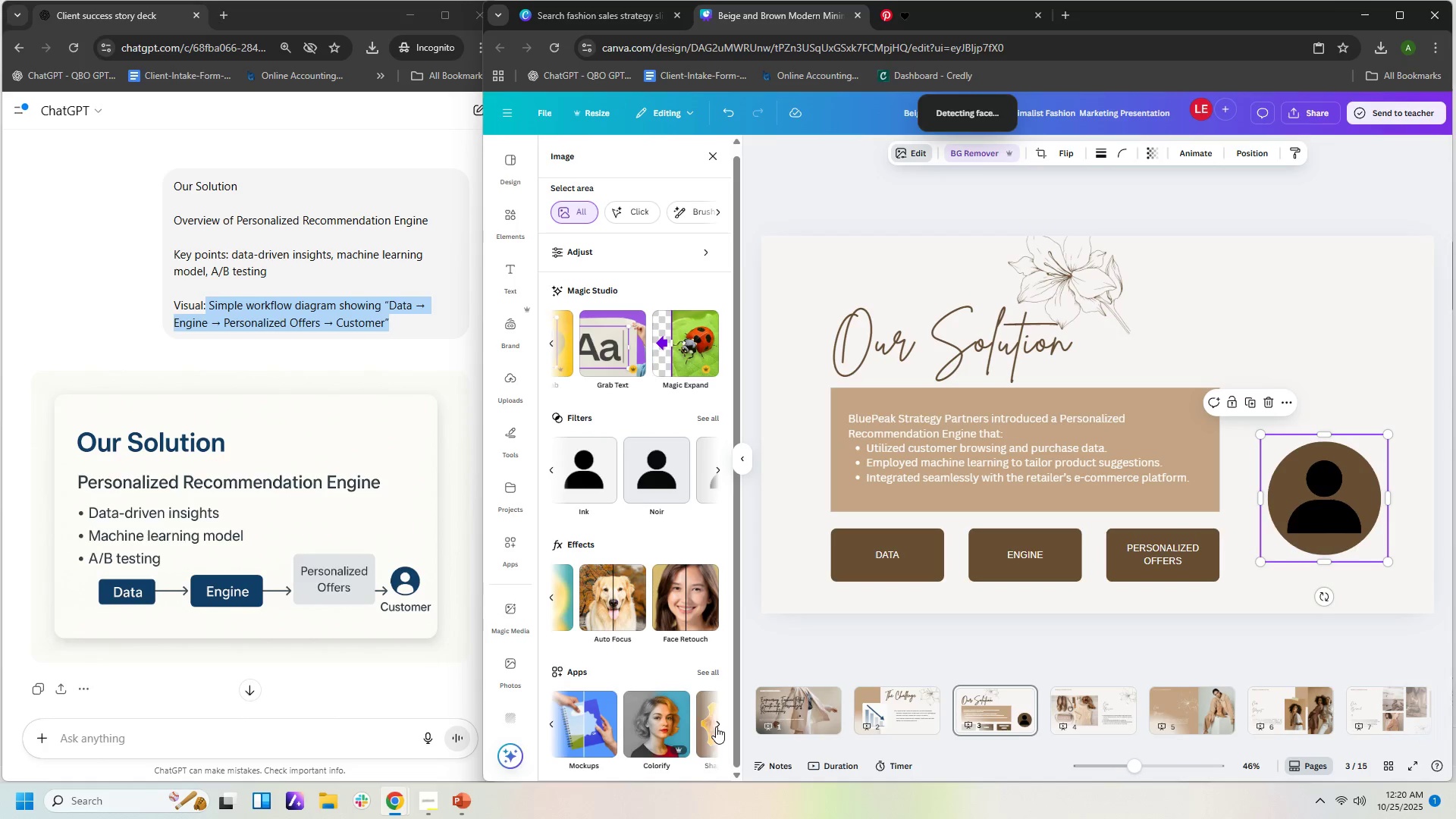 
left_click([716, 726])
 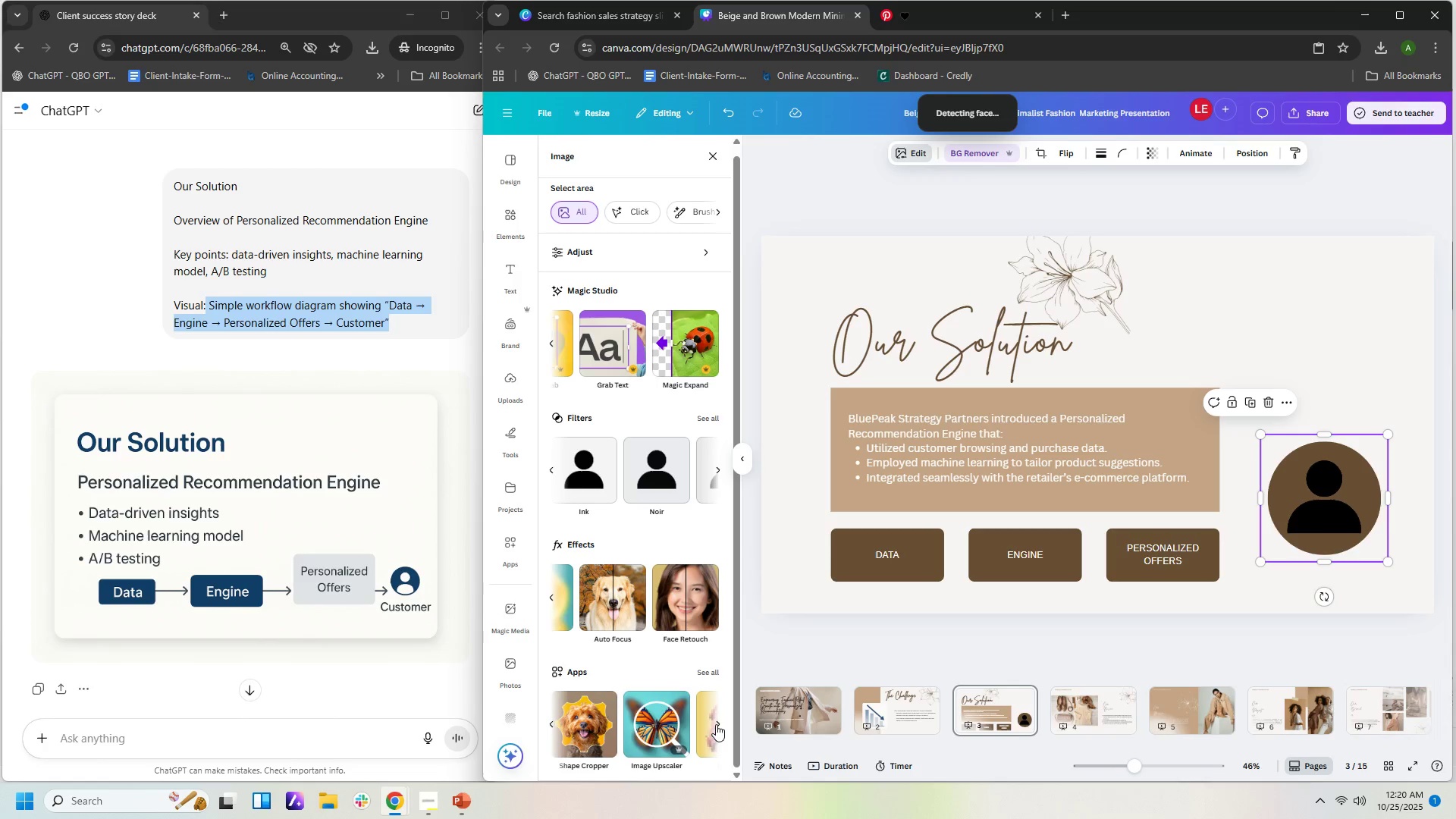 
left_click([716, 724])
 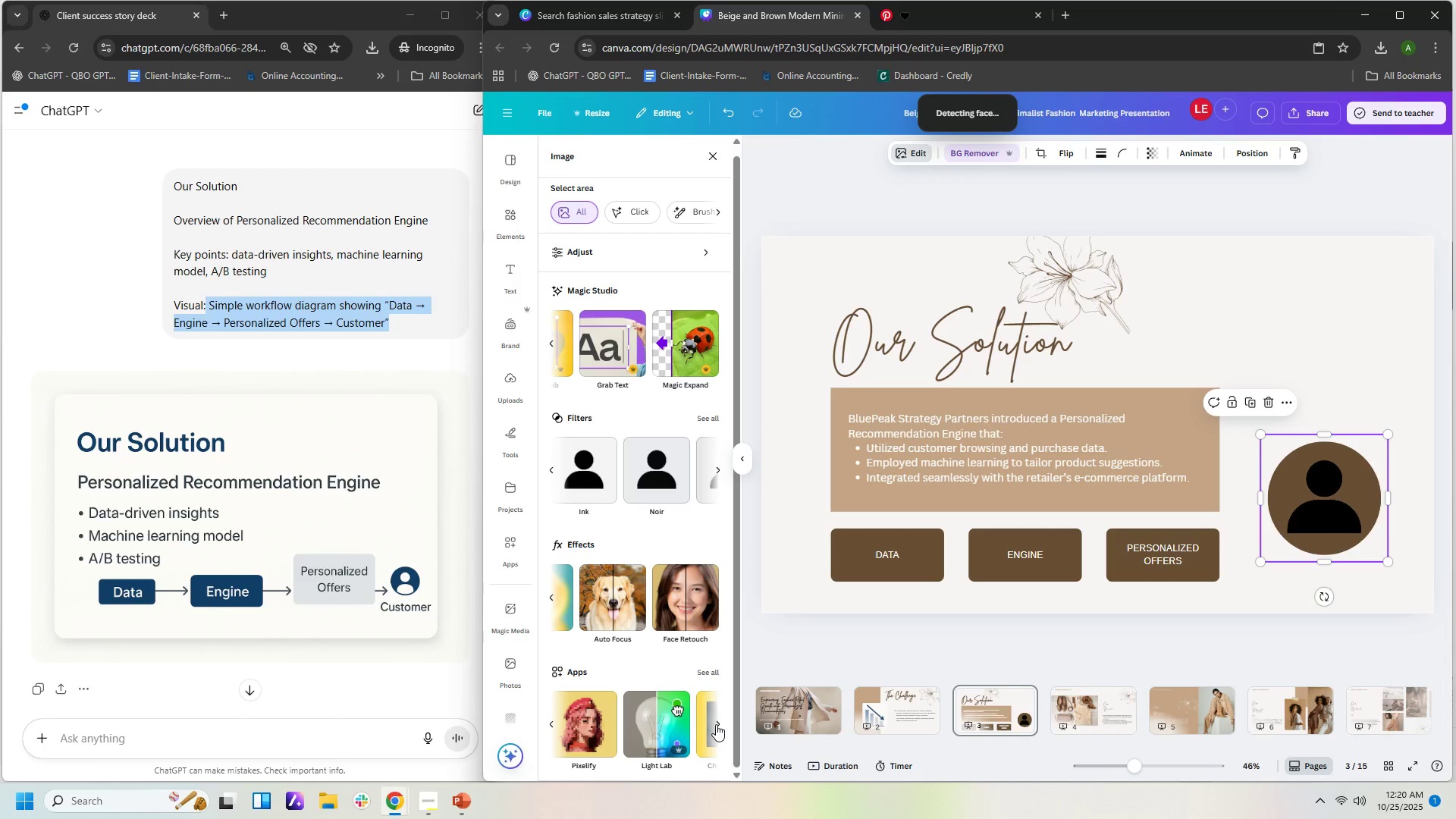 
left_click([716, 724])
 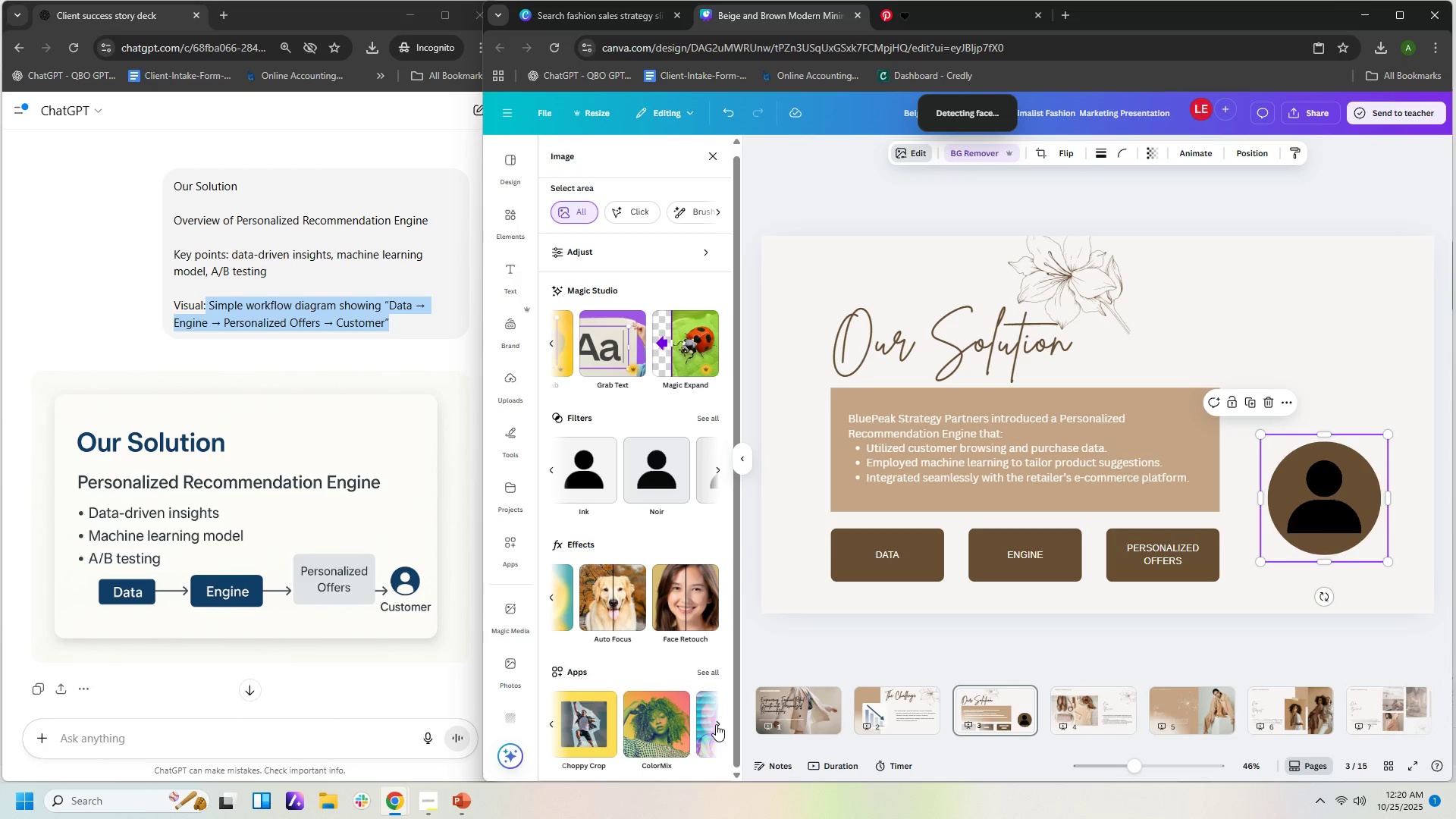 
left_click([716, 724])
 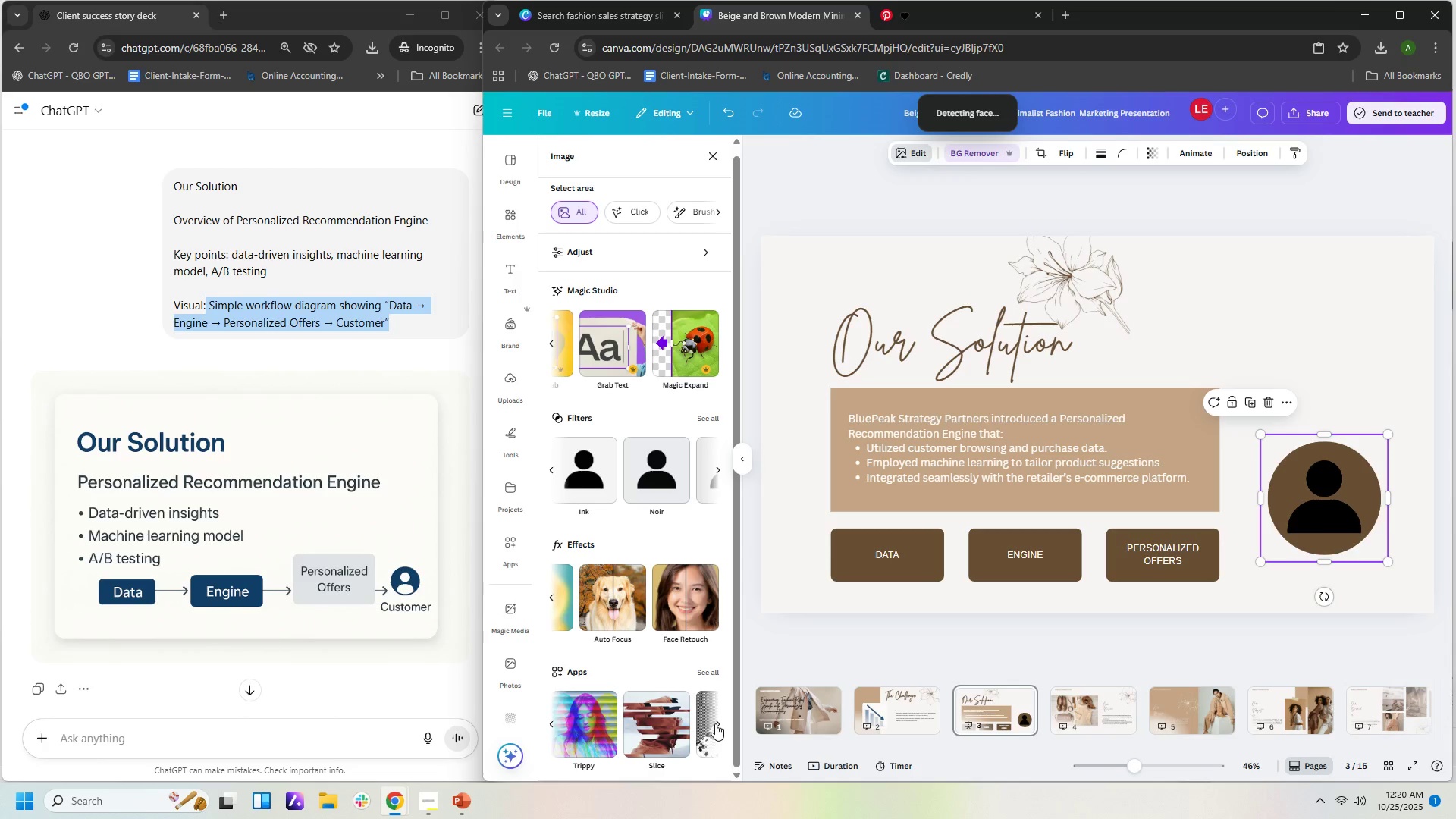 
left_click([715, 723])
 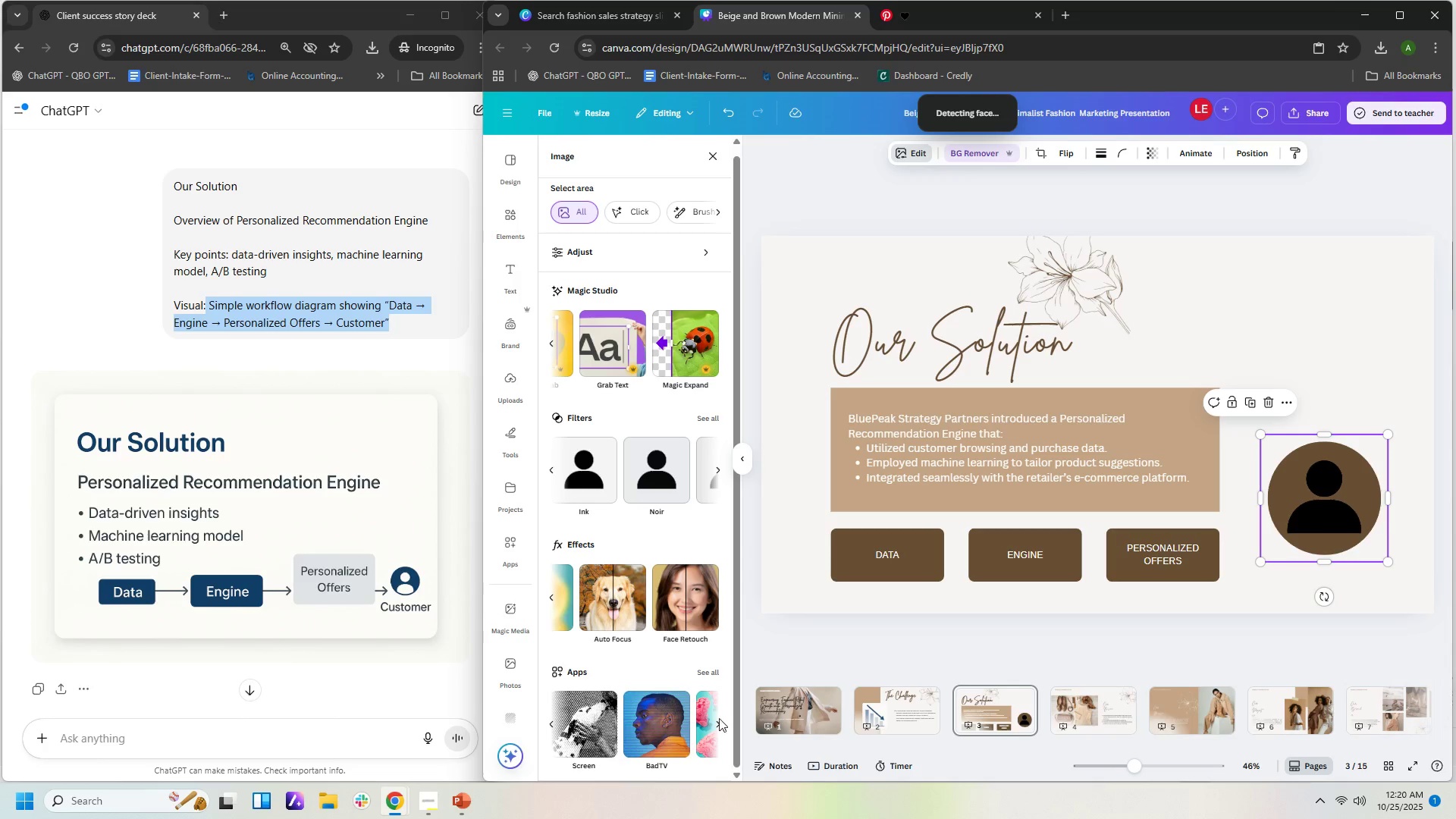 
left_click([716, 720])
 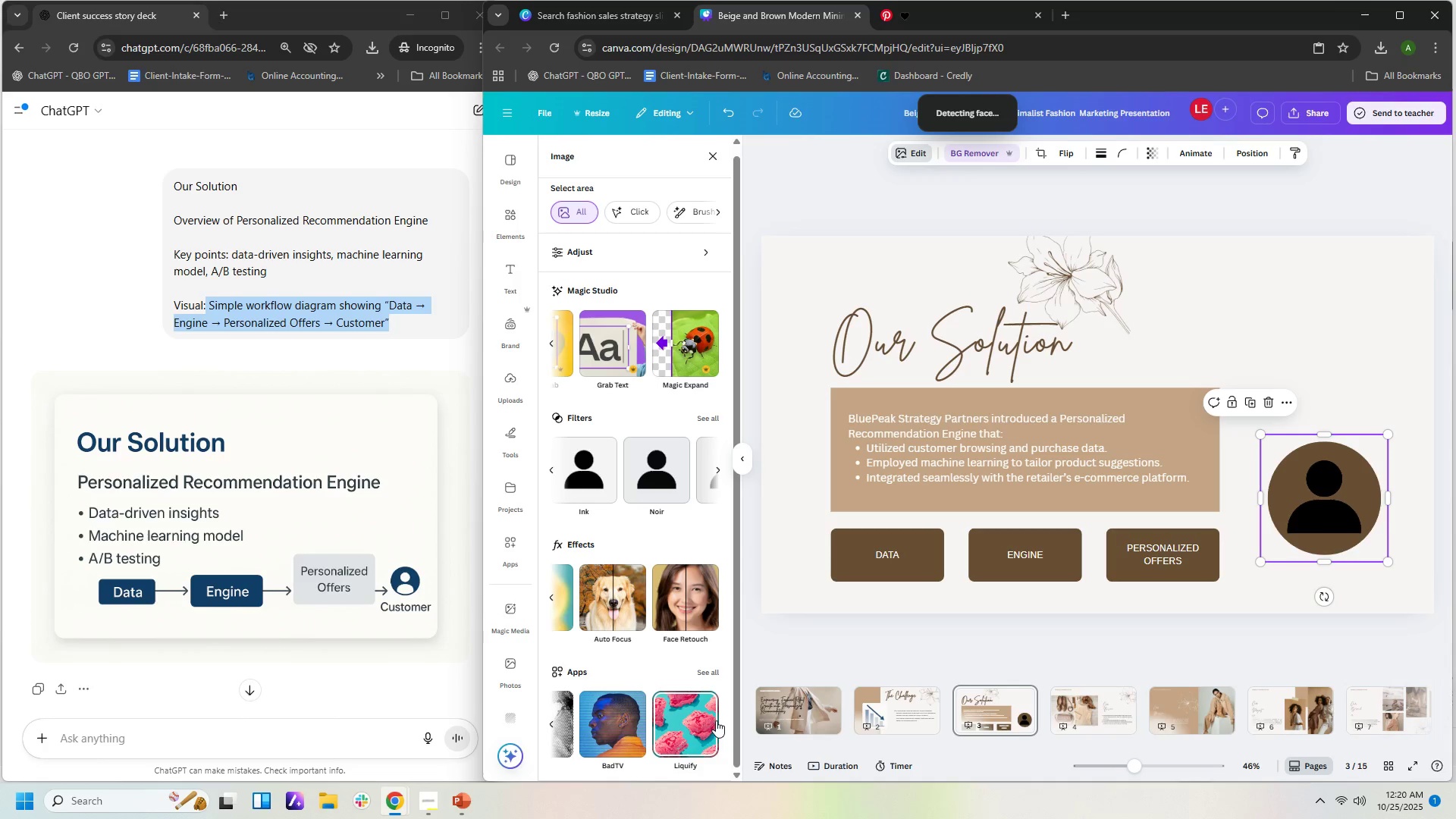 
left_click([716, 720])
 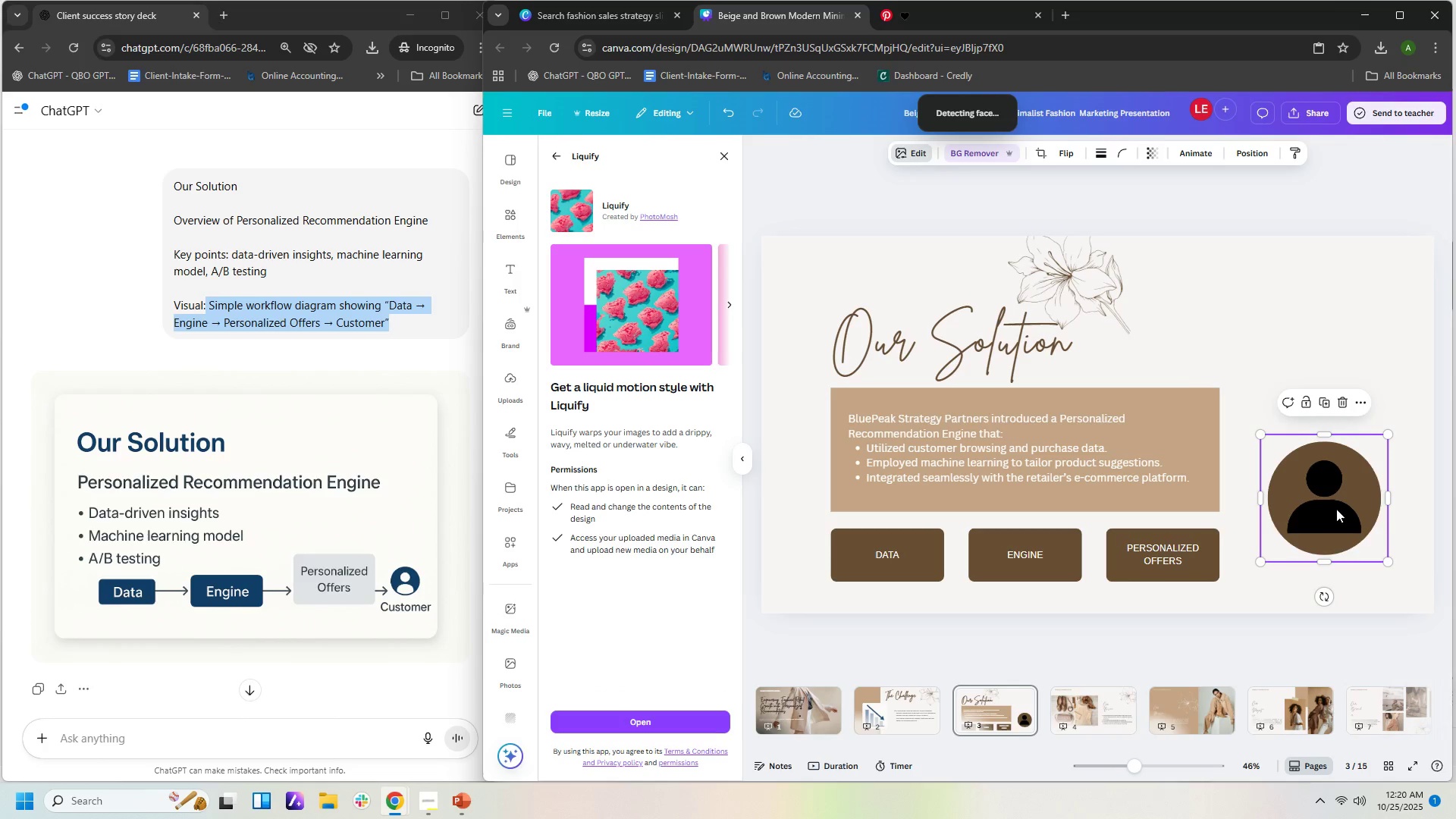 
left_click([1337, 493])
 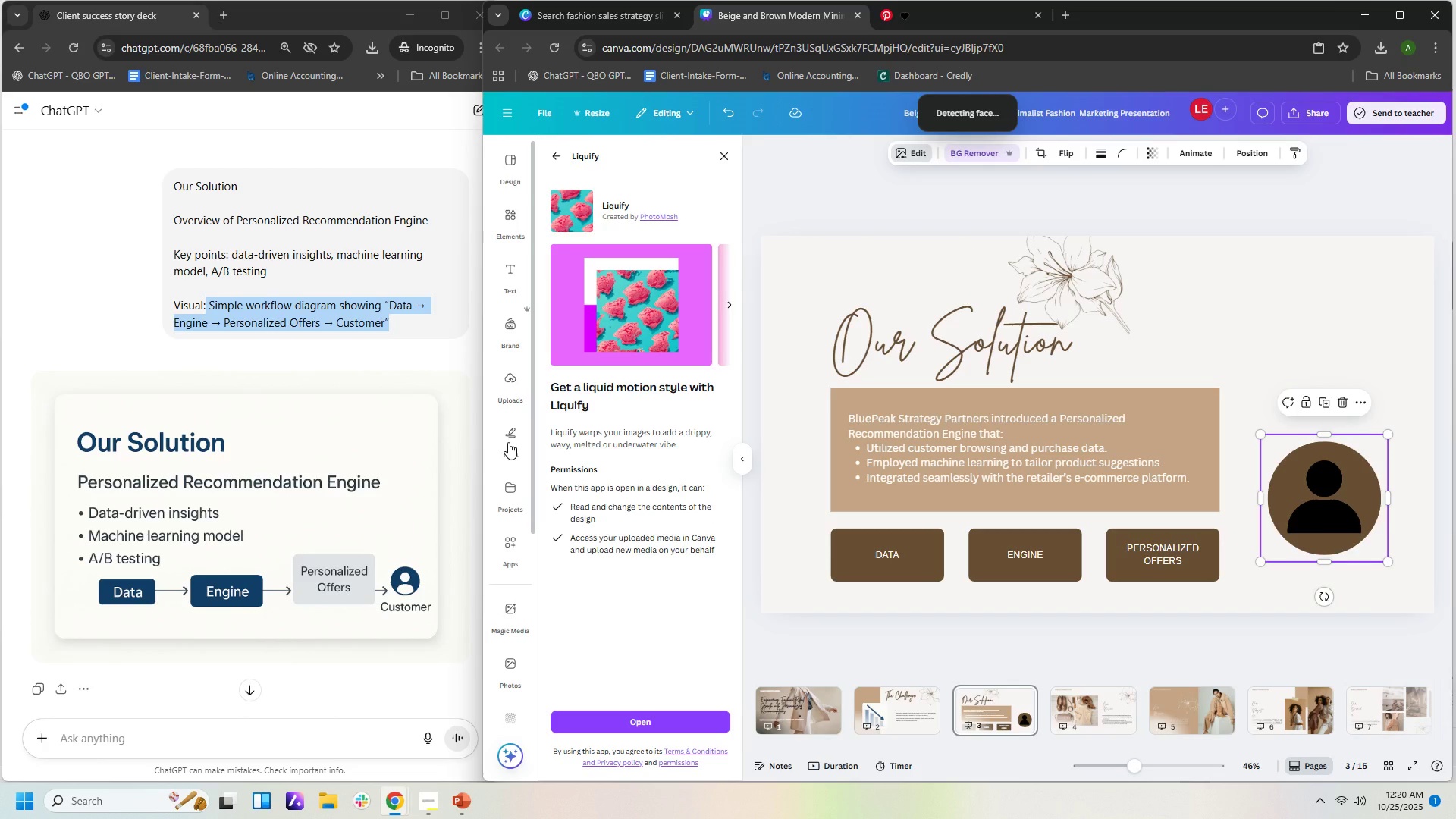 
wait(7.46)
 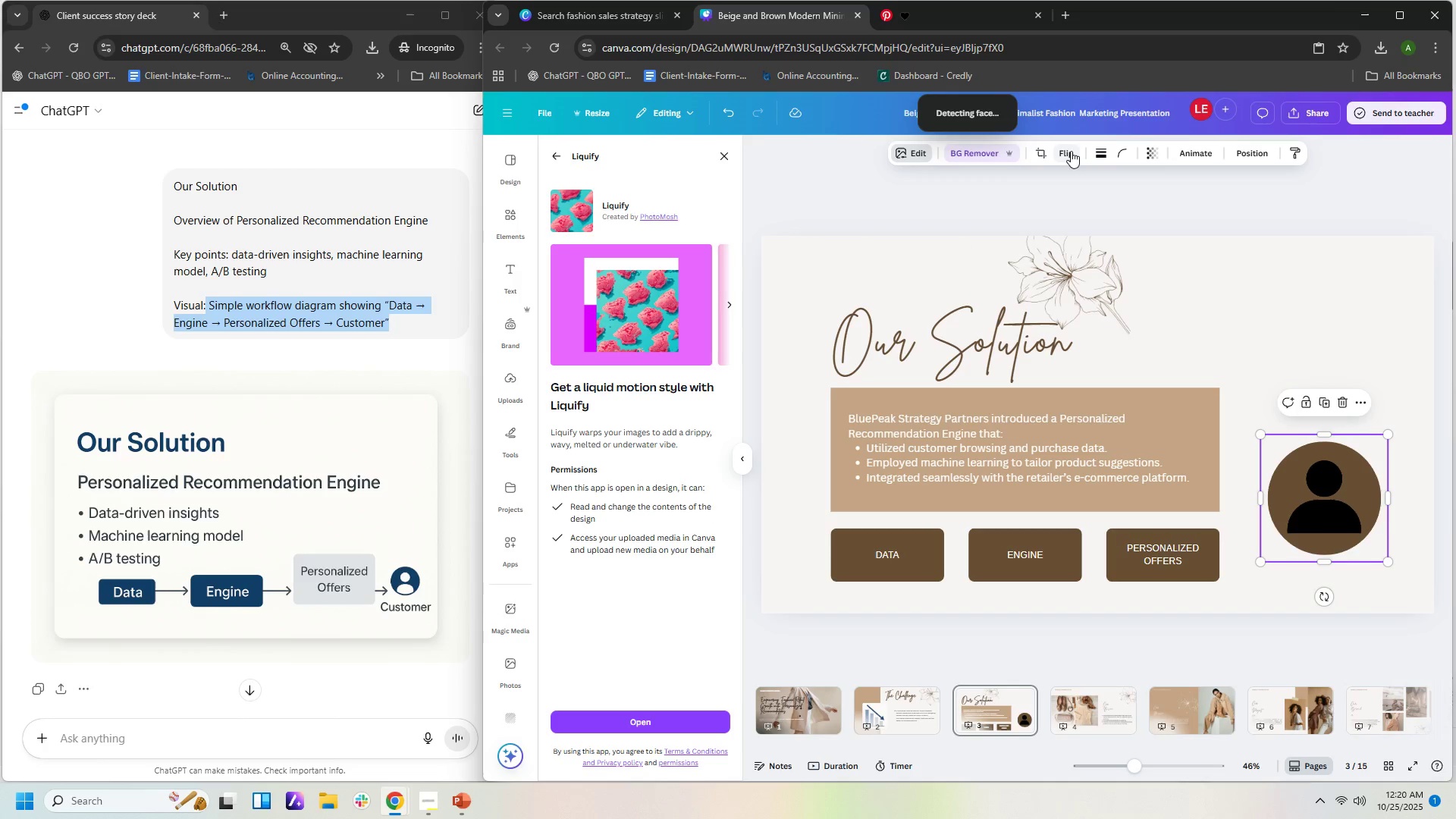 
left_click([511, 429])
 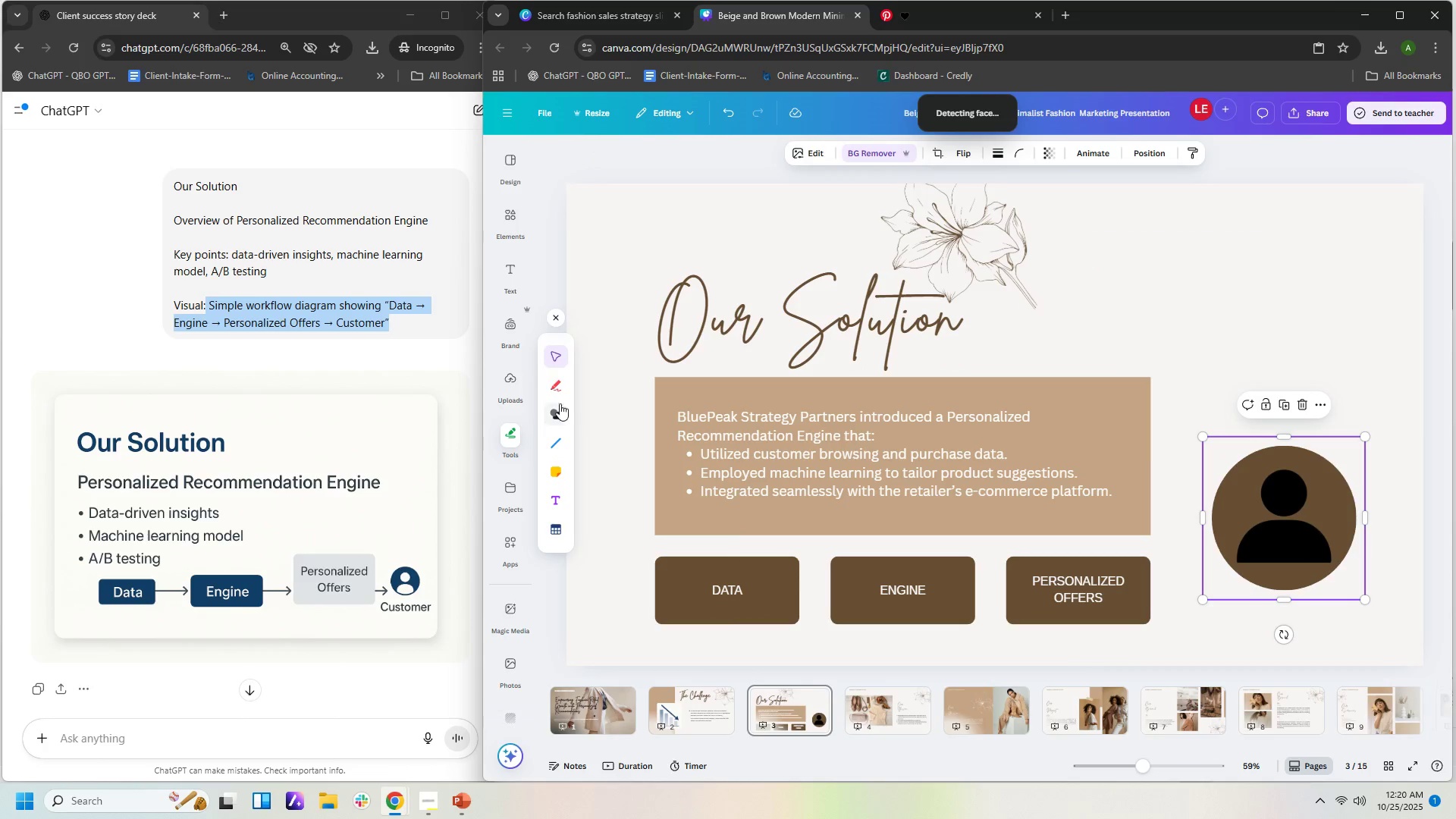 
left_click([560, 409])
 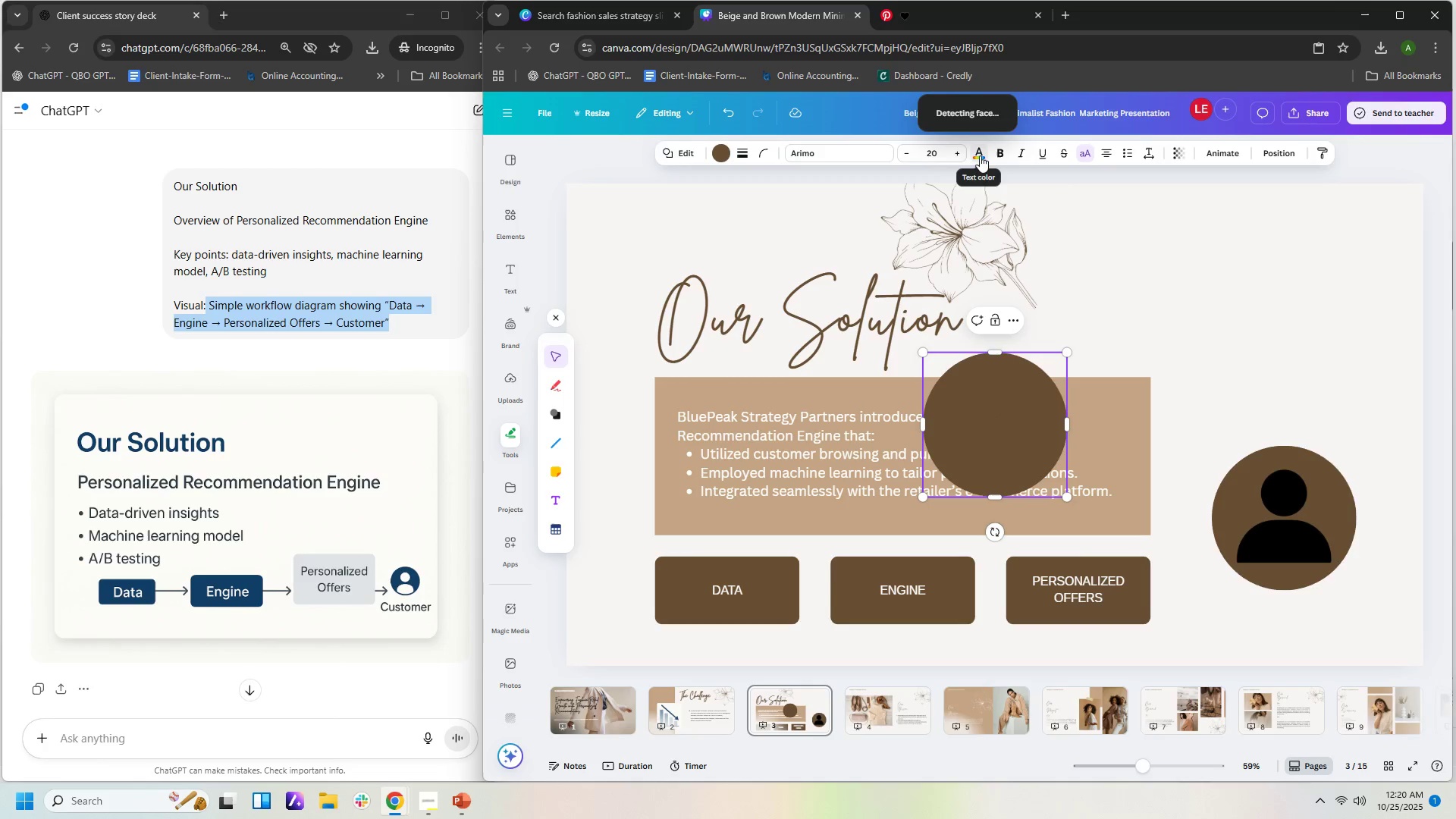 
left_click([717, 150])
 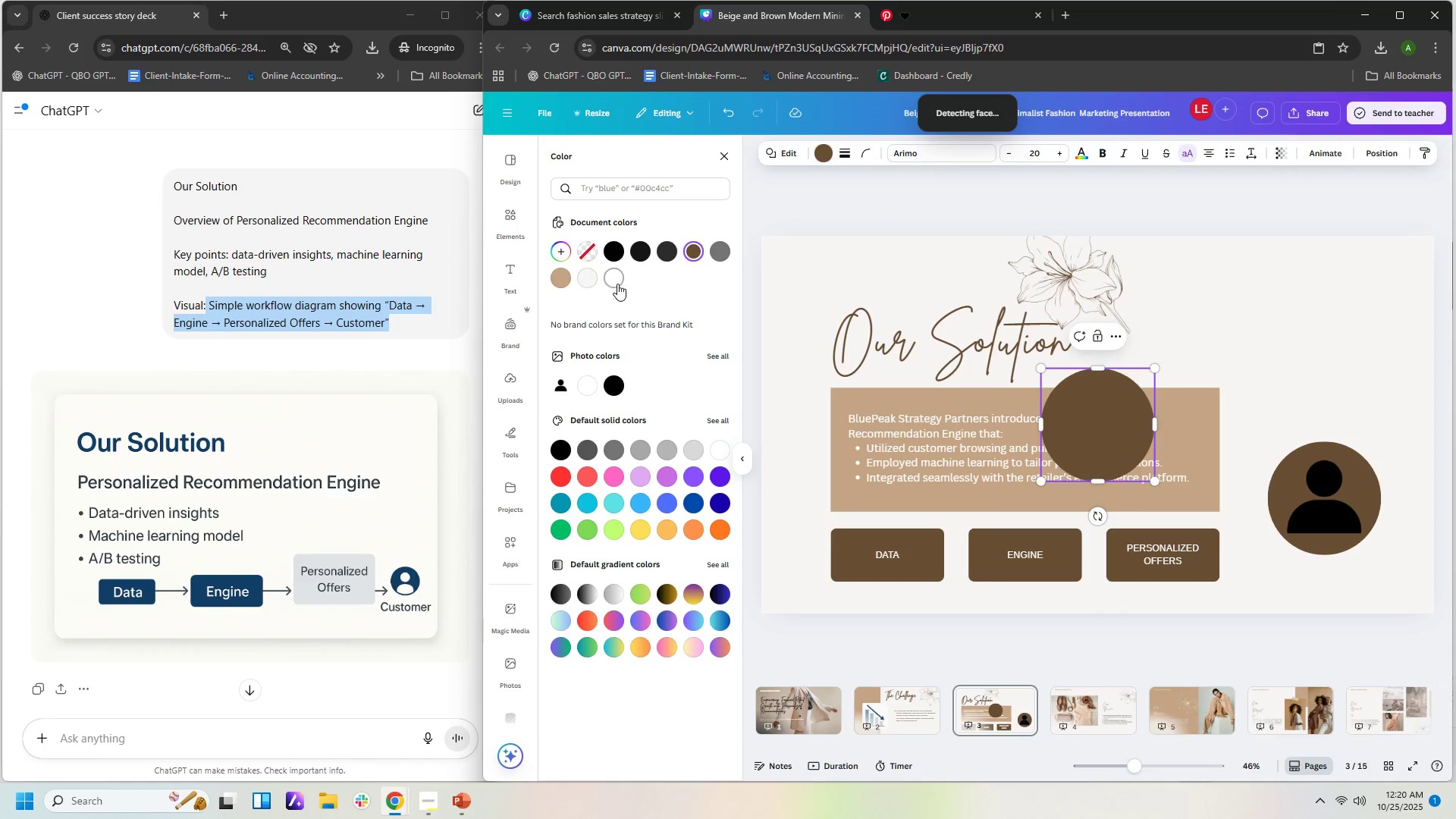 
left_click([620, 281])
 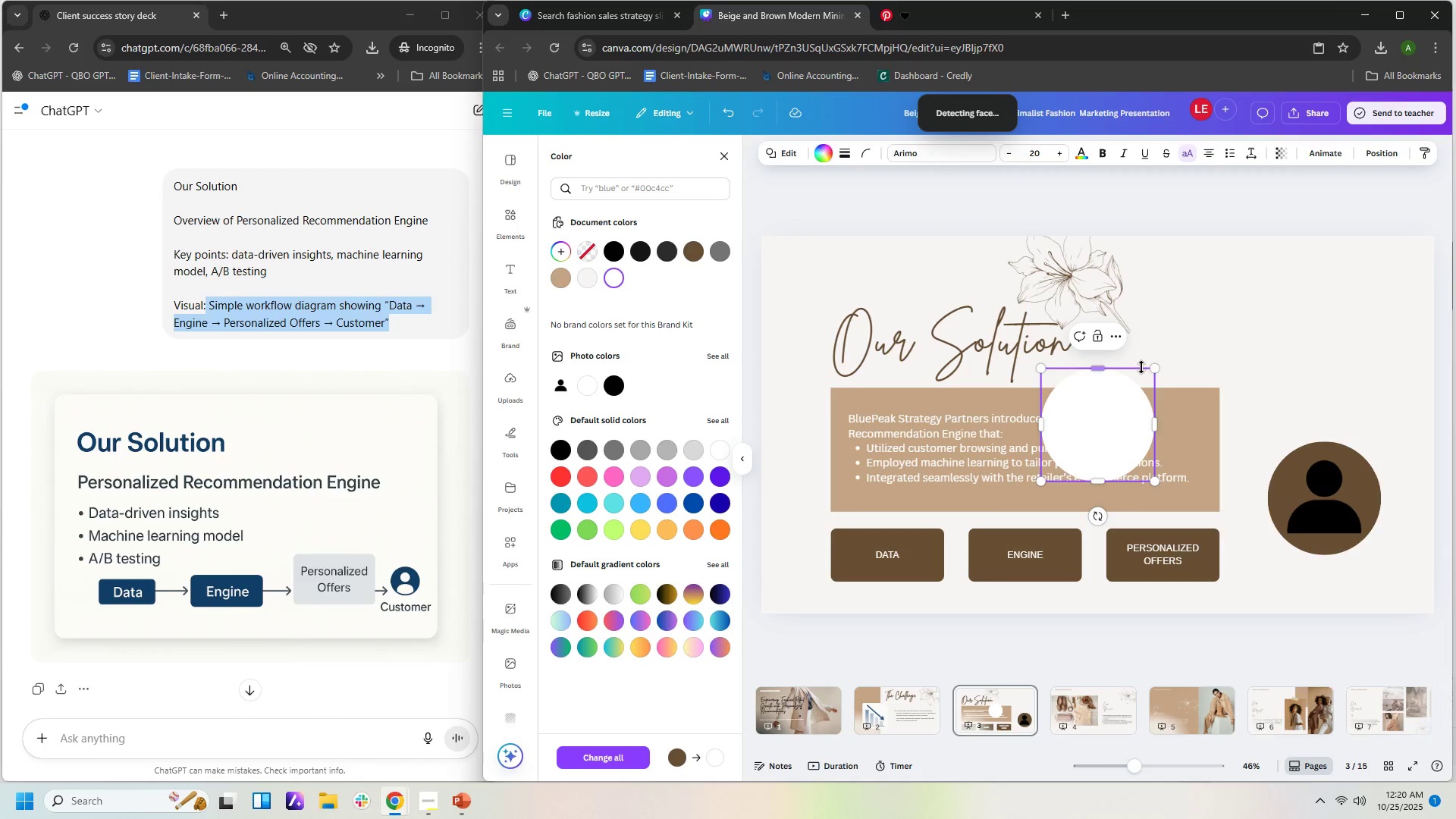 
left_click_drag(start_coordinate=[1153, 366], to_coordinate=[1087, 451])
 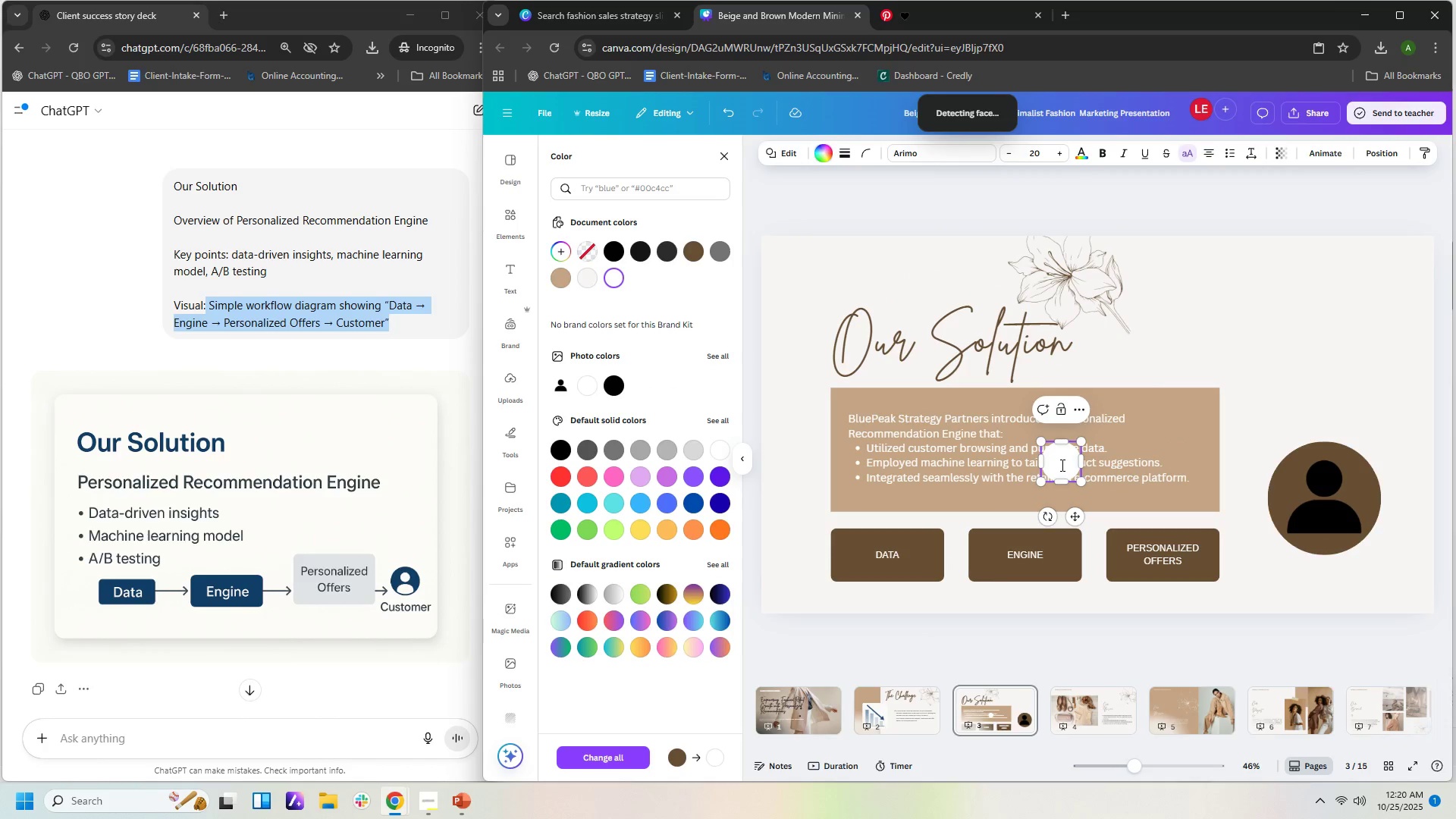 
left_click([1061, 465])
 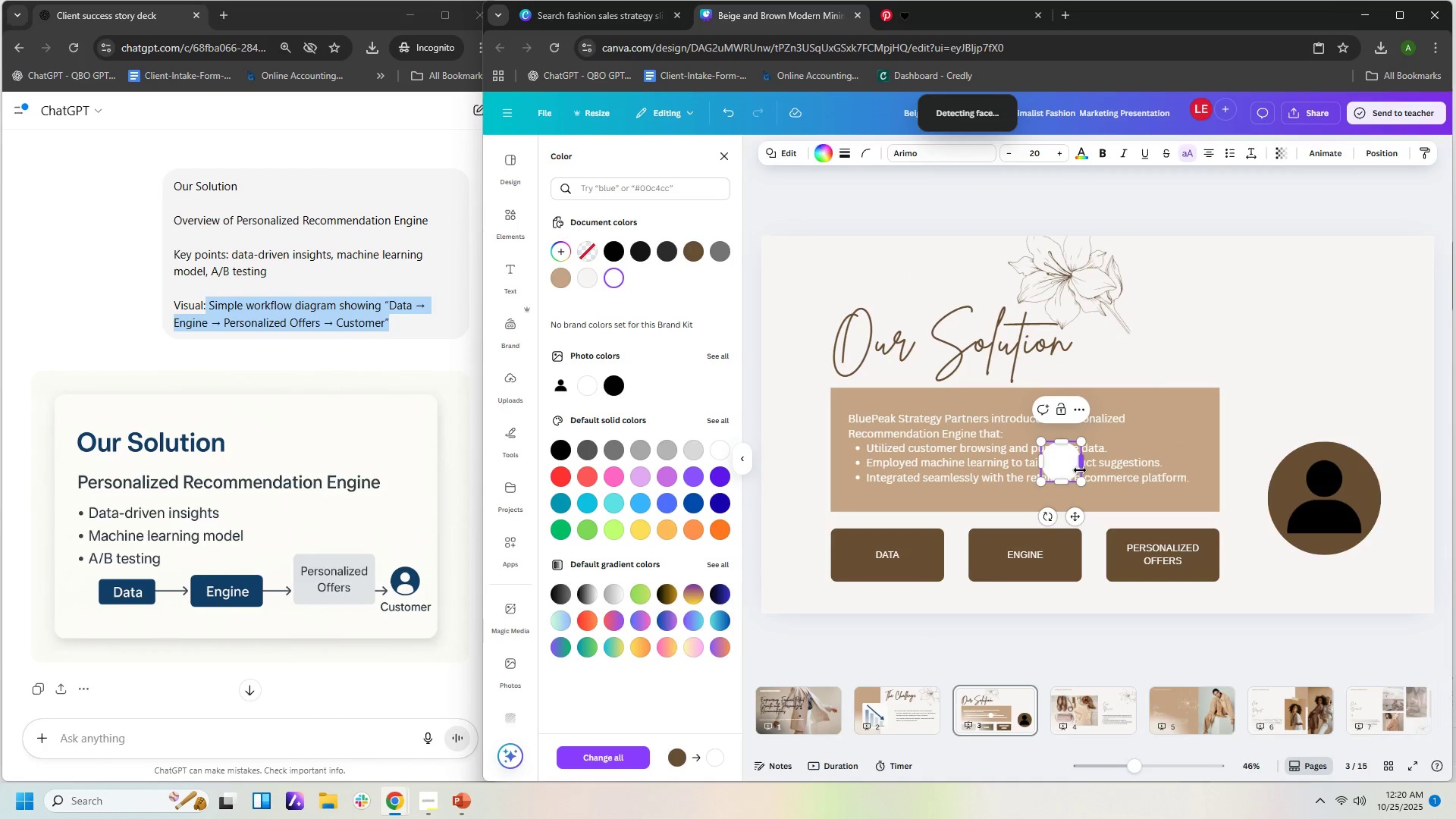 
left_click([1080, 470])
 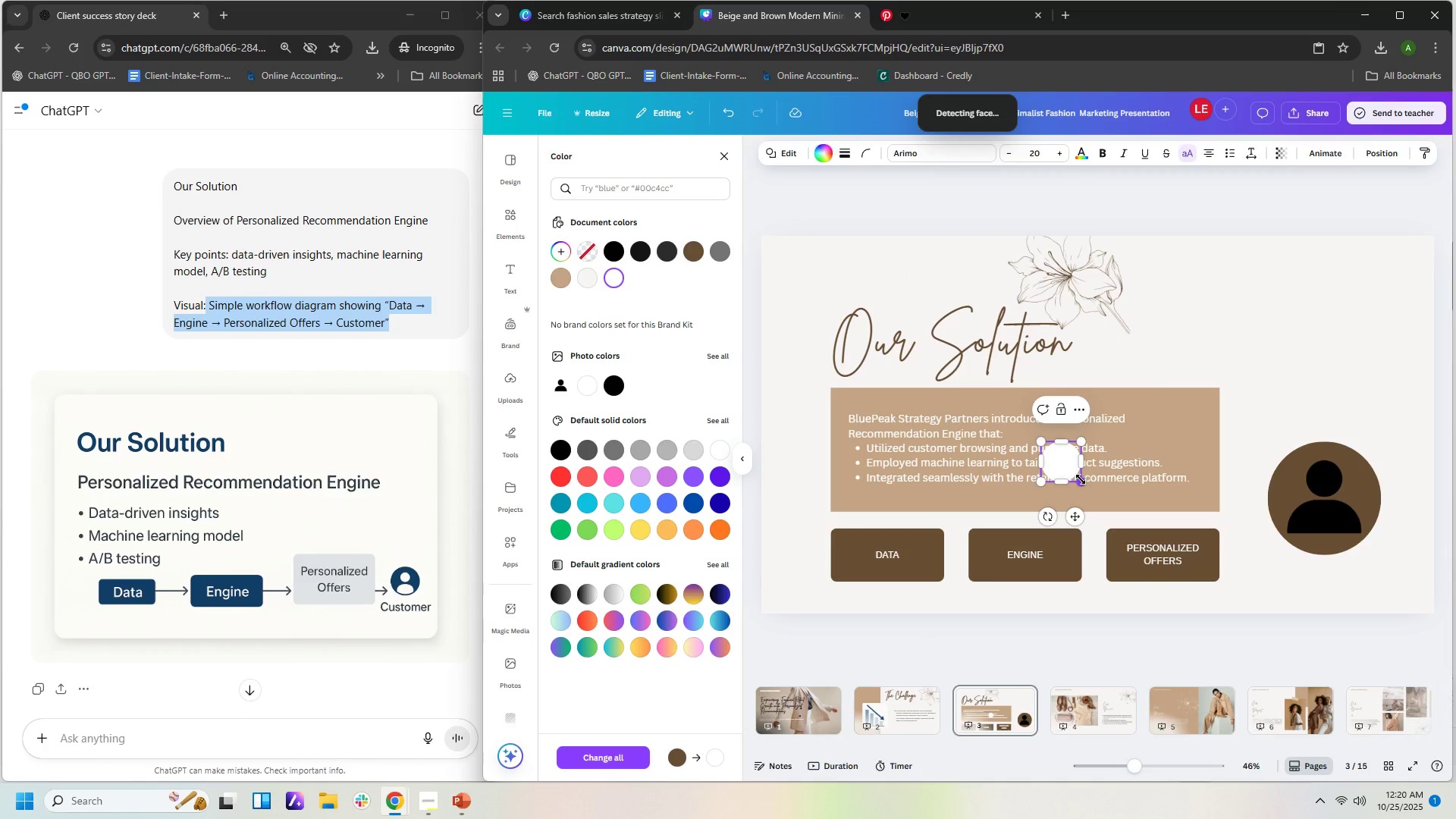 
left_click_drag(start_coordinate=[1081, 479], to_coordinate=[1075, 473])
 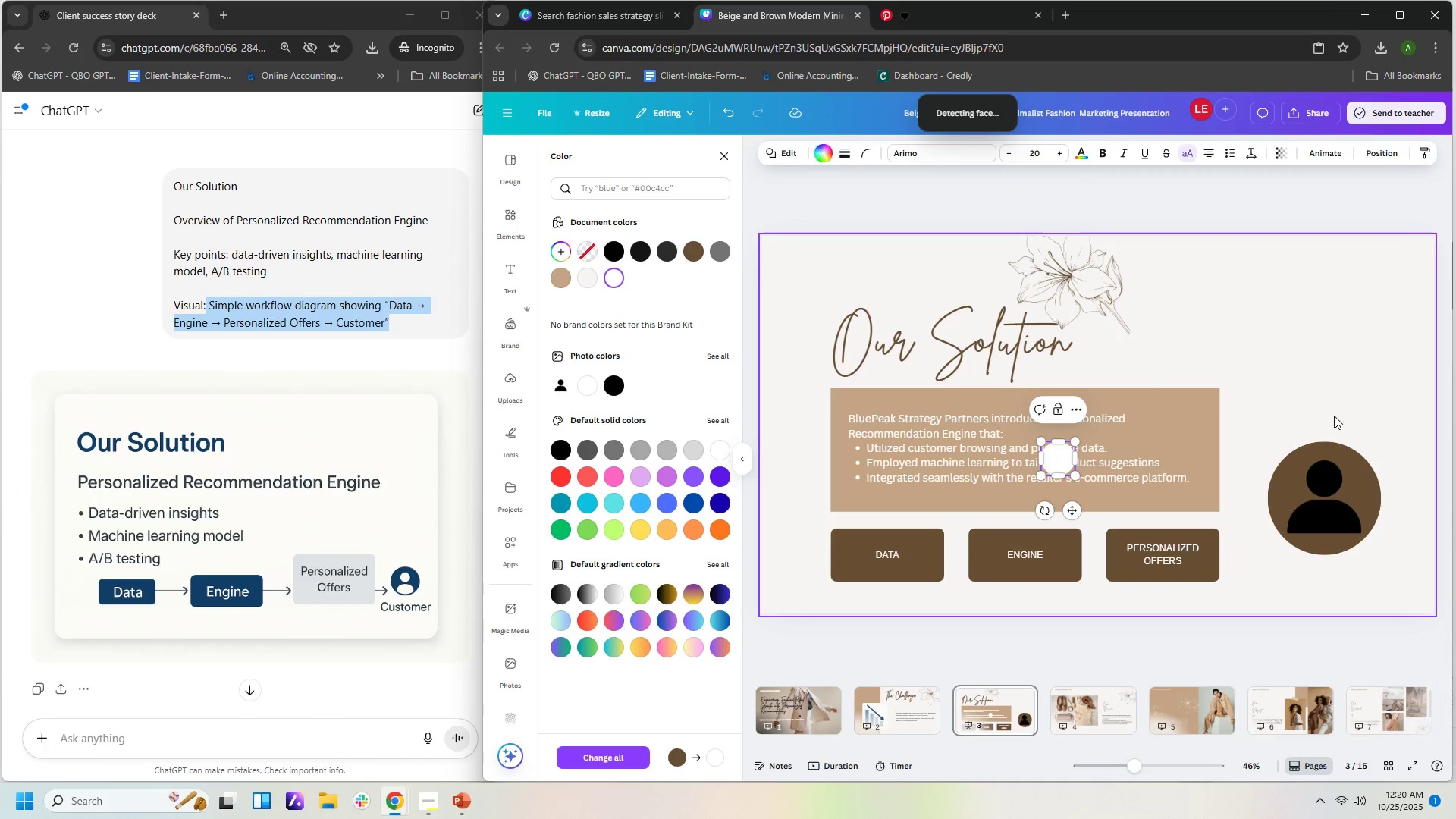 
left_click([1291, 394])
 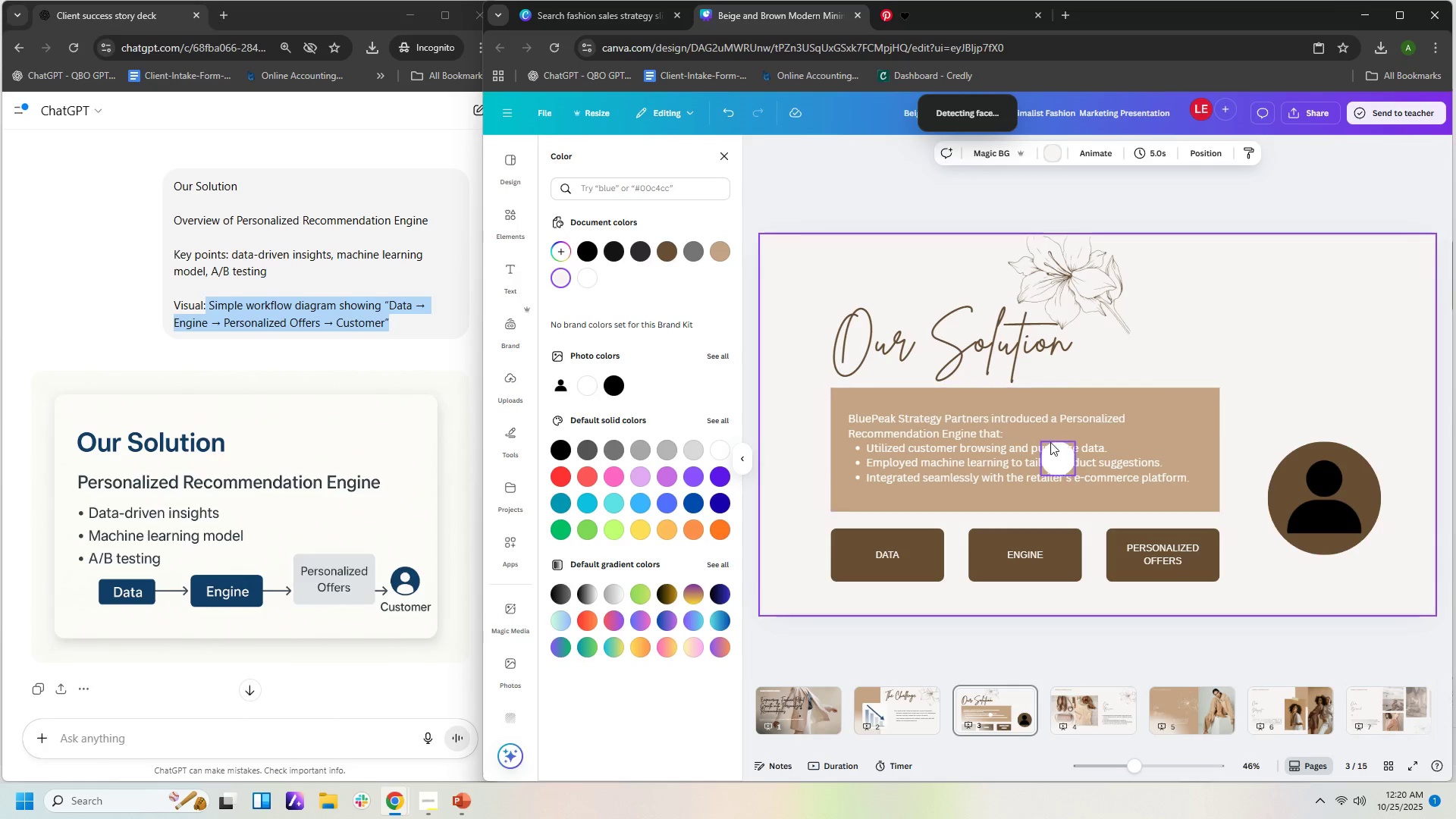 
left_click_drag(start_coordinate=[1056, 456], to_coordinate=[1320, 471])
 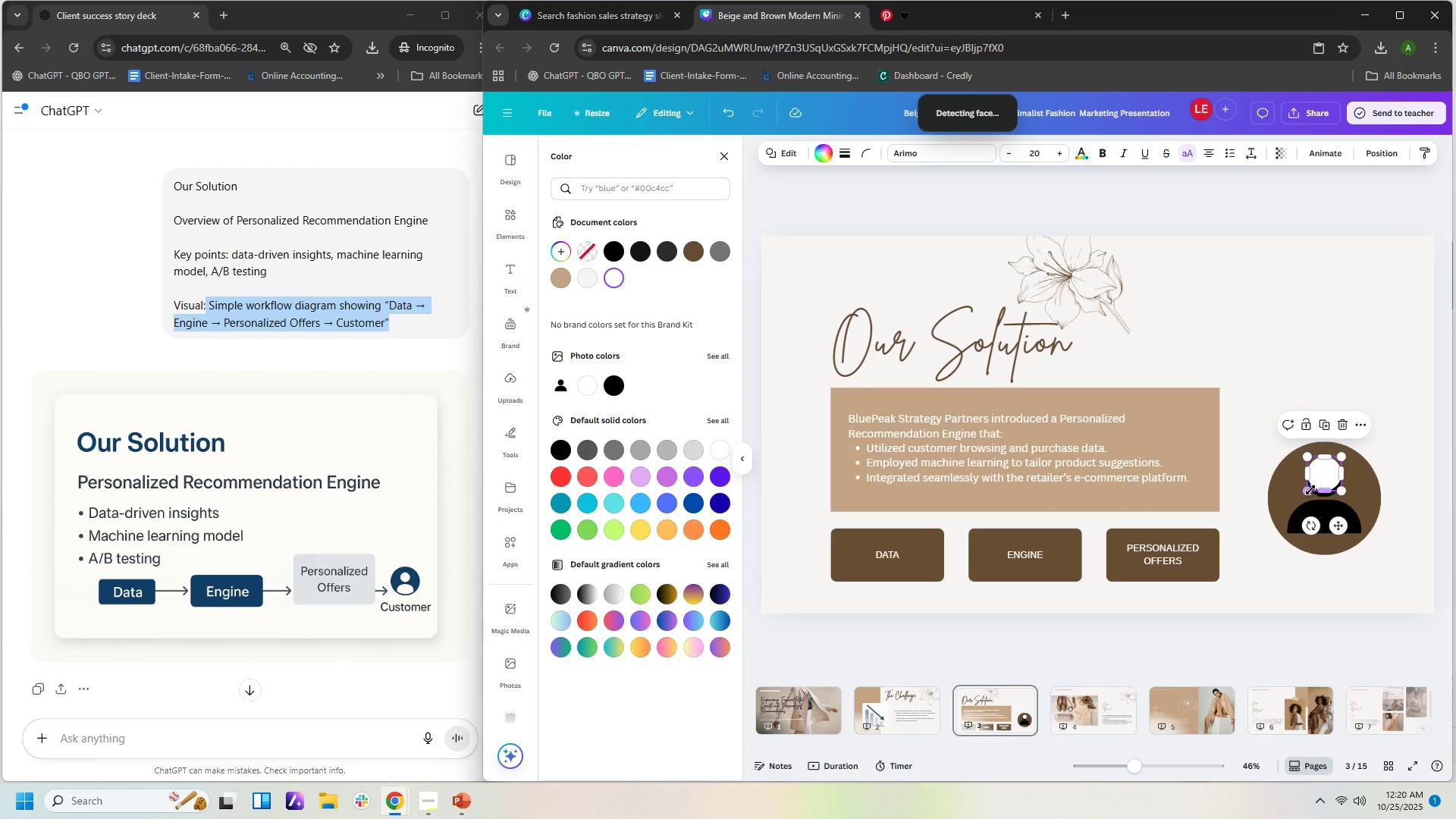 
left_click_drag(start_coordinate=[1310, 490], to_coordinate=[1306, 491])
 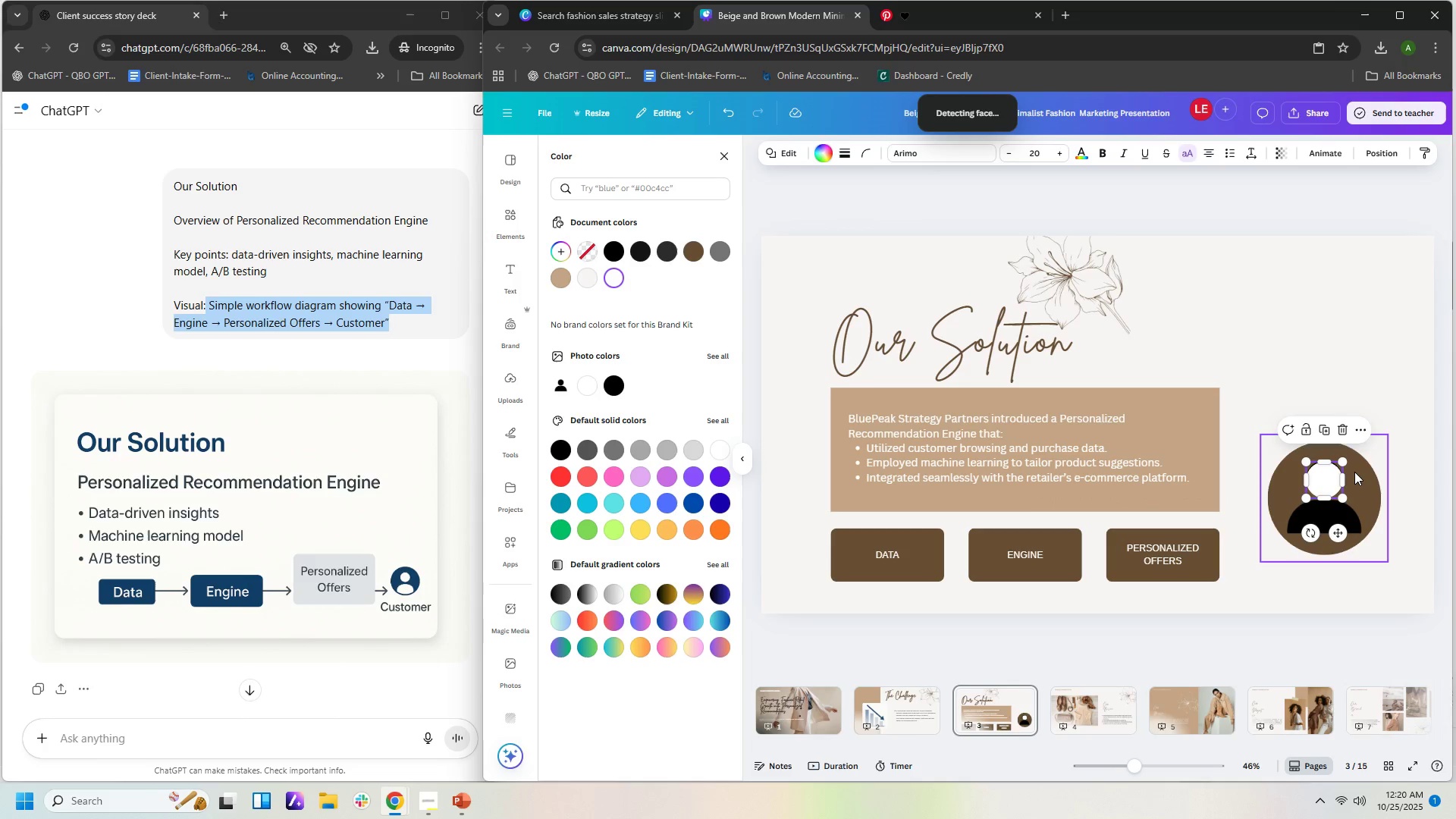 
key(ArrowUp)
 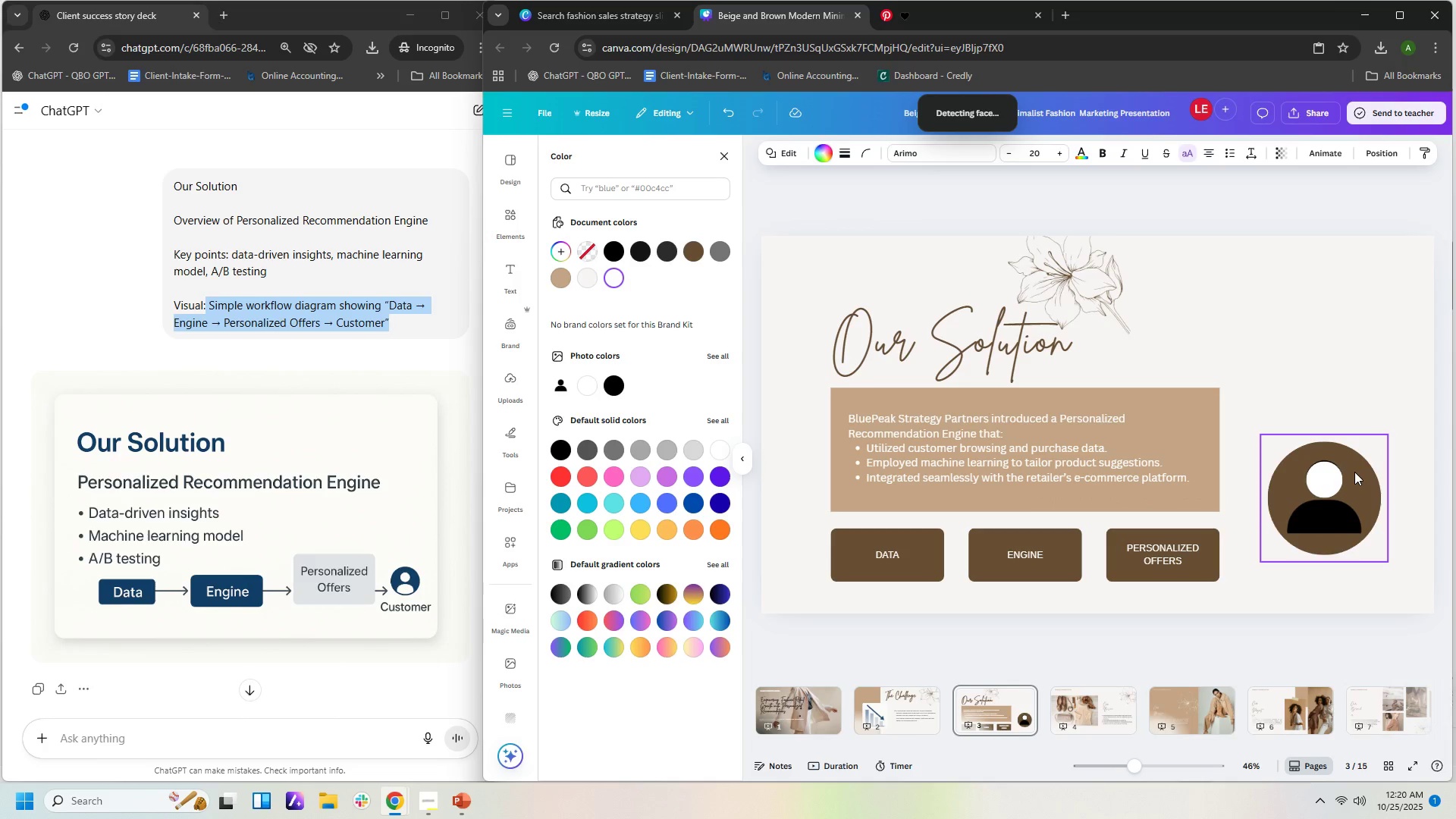 
key(ArrowUp)
 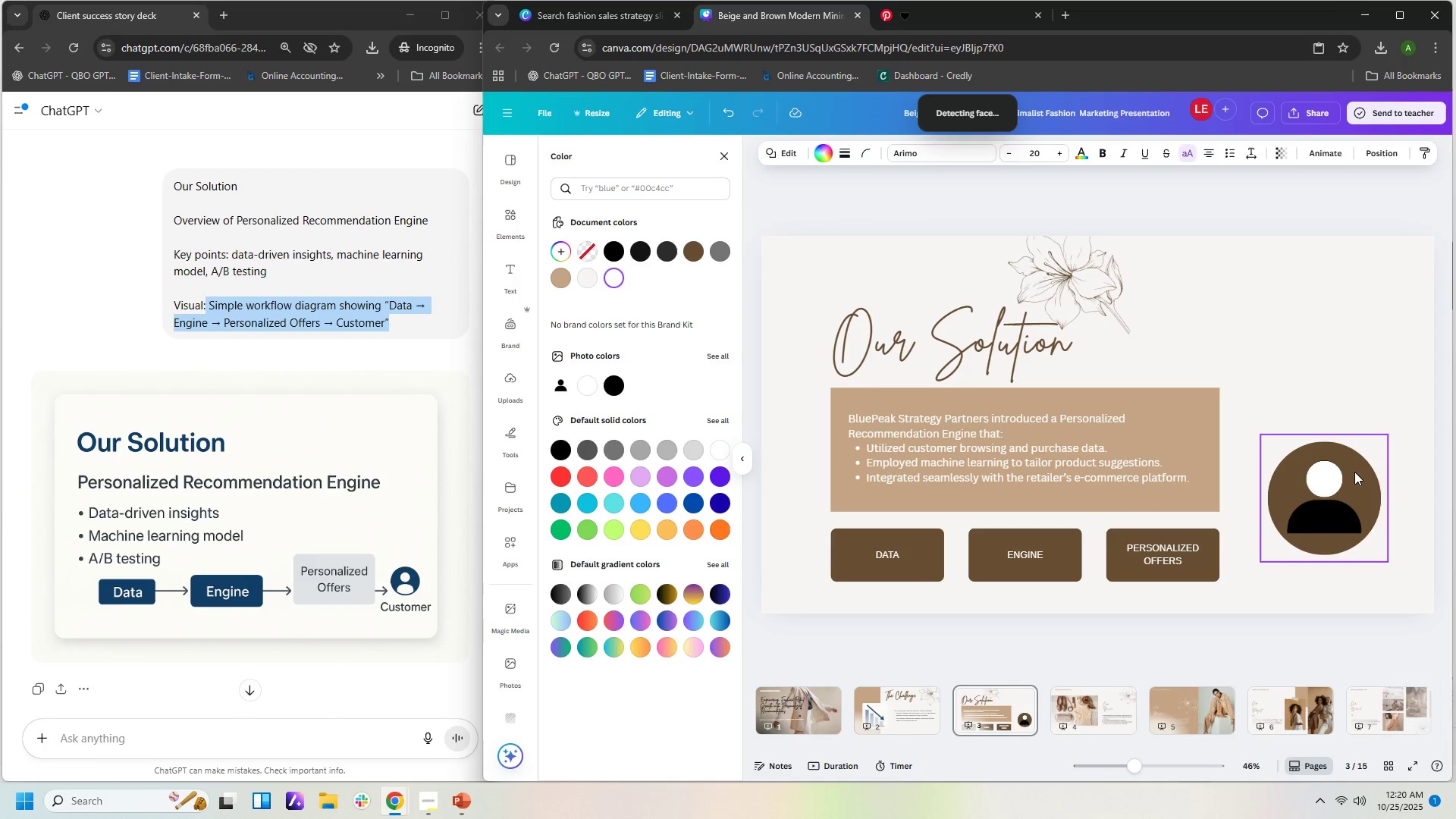 
key(ArrowUp)
 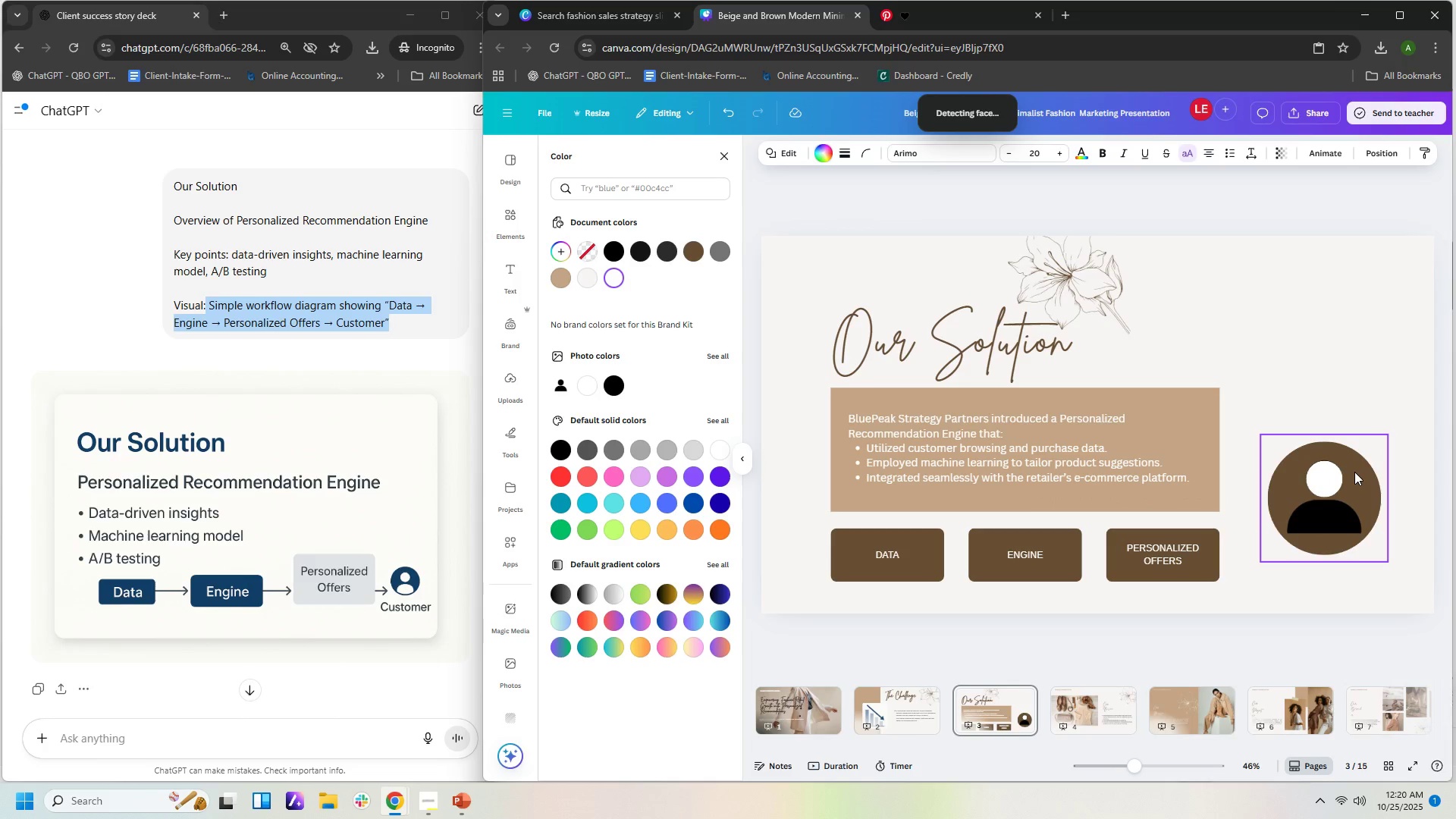 
key(ArrowUp)
 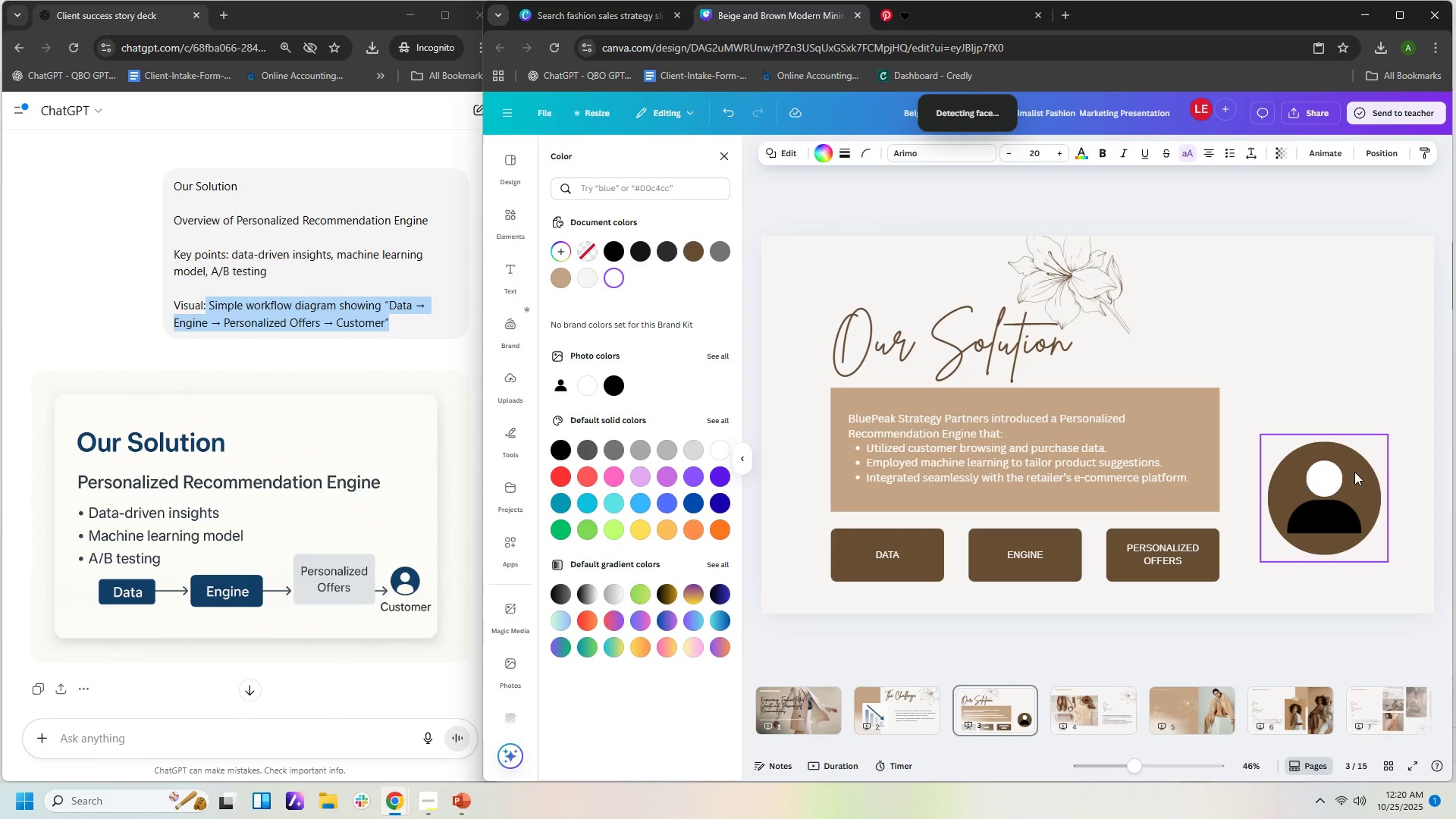 
key(ArrowUp)
 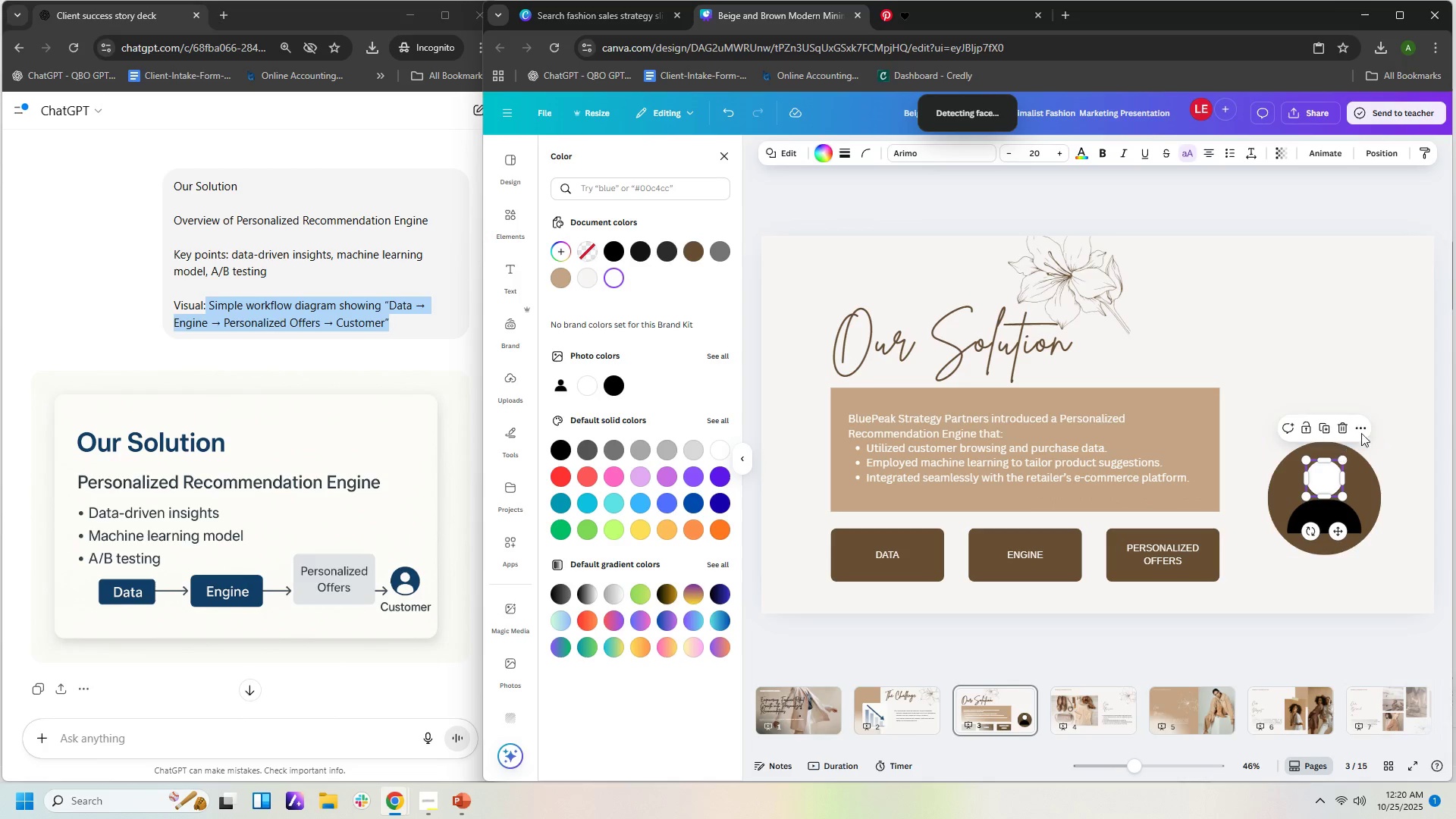 
left_click([1366, 345])
 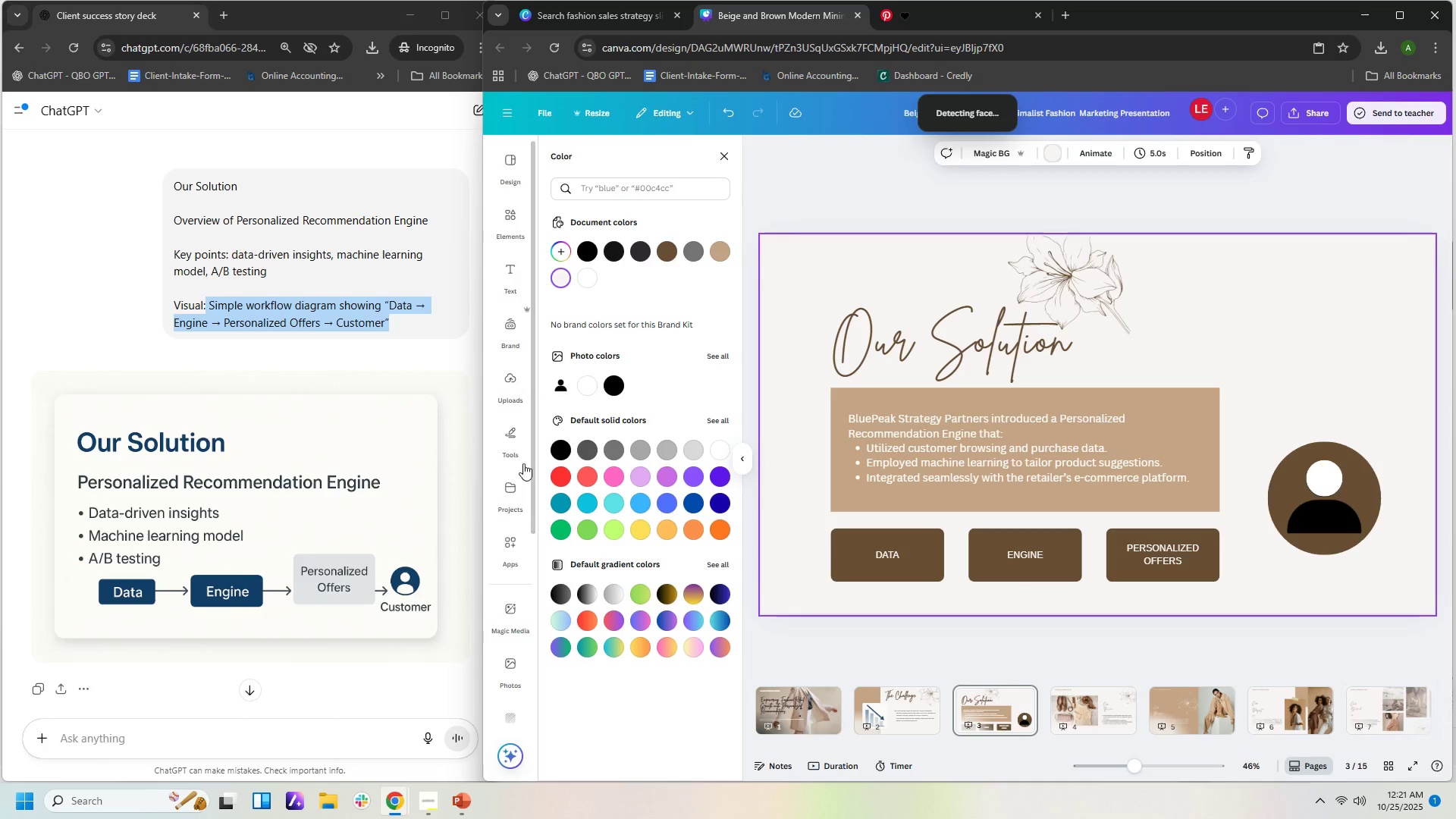 
left_click([504, 447])
 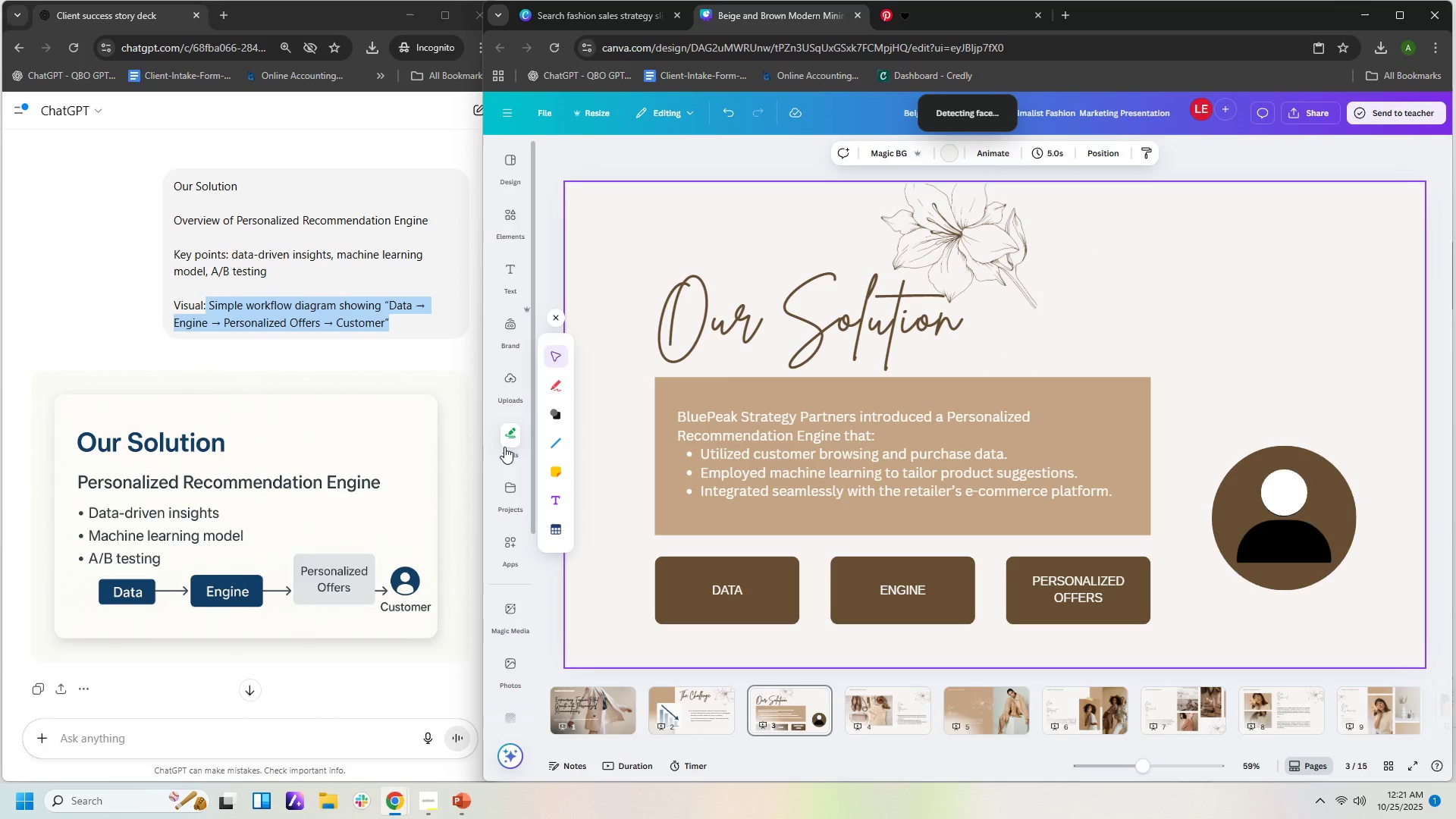 
left_click([504, 447])
 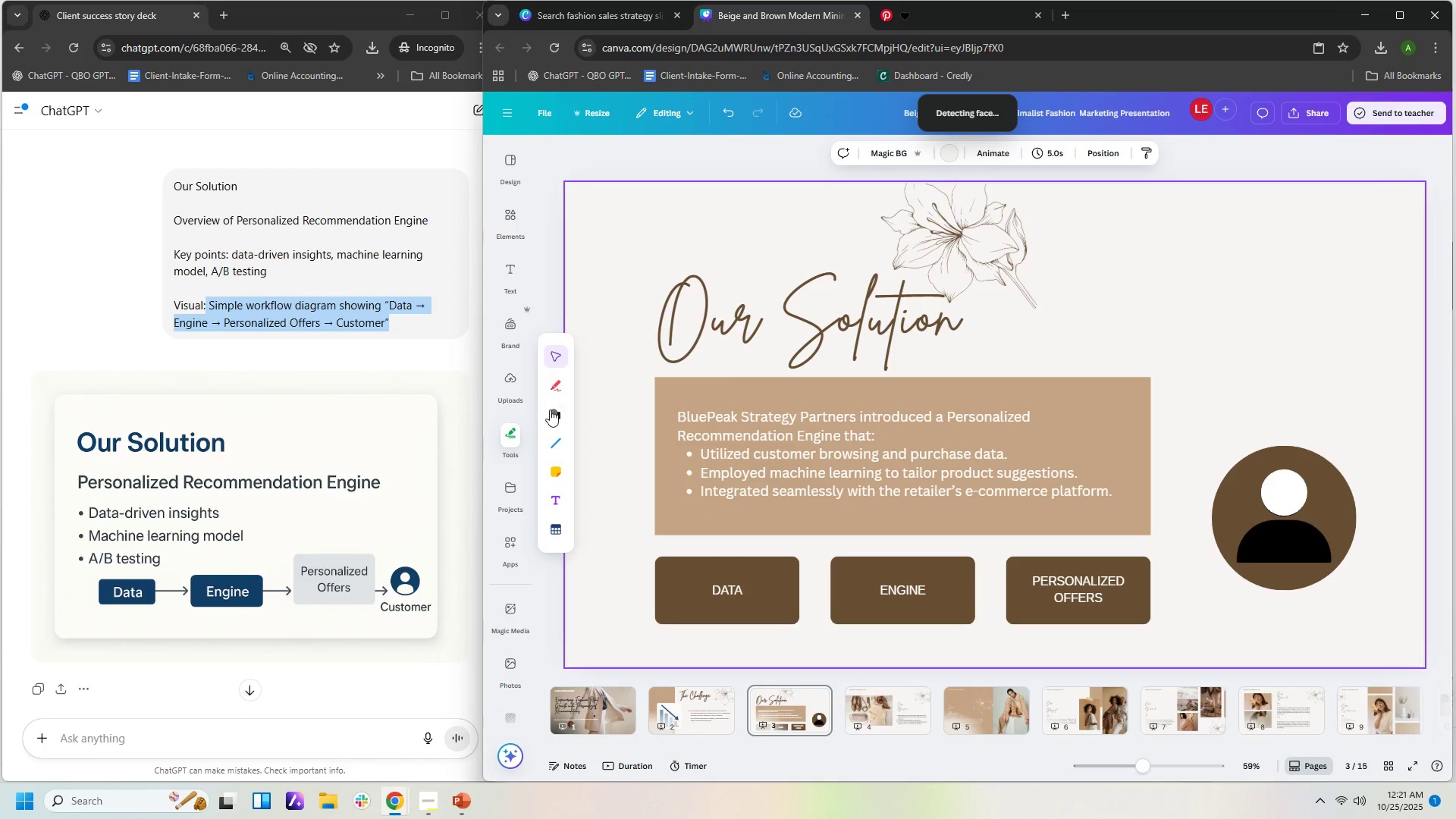 
left_click([551, 410])
 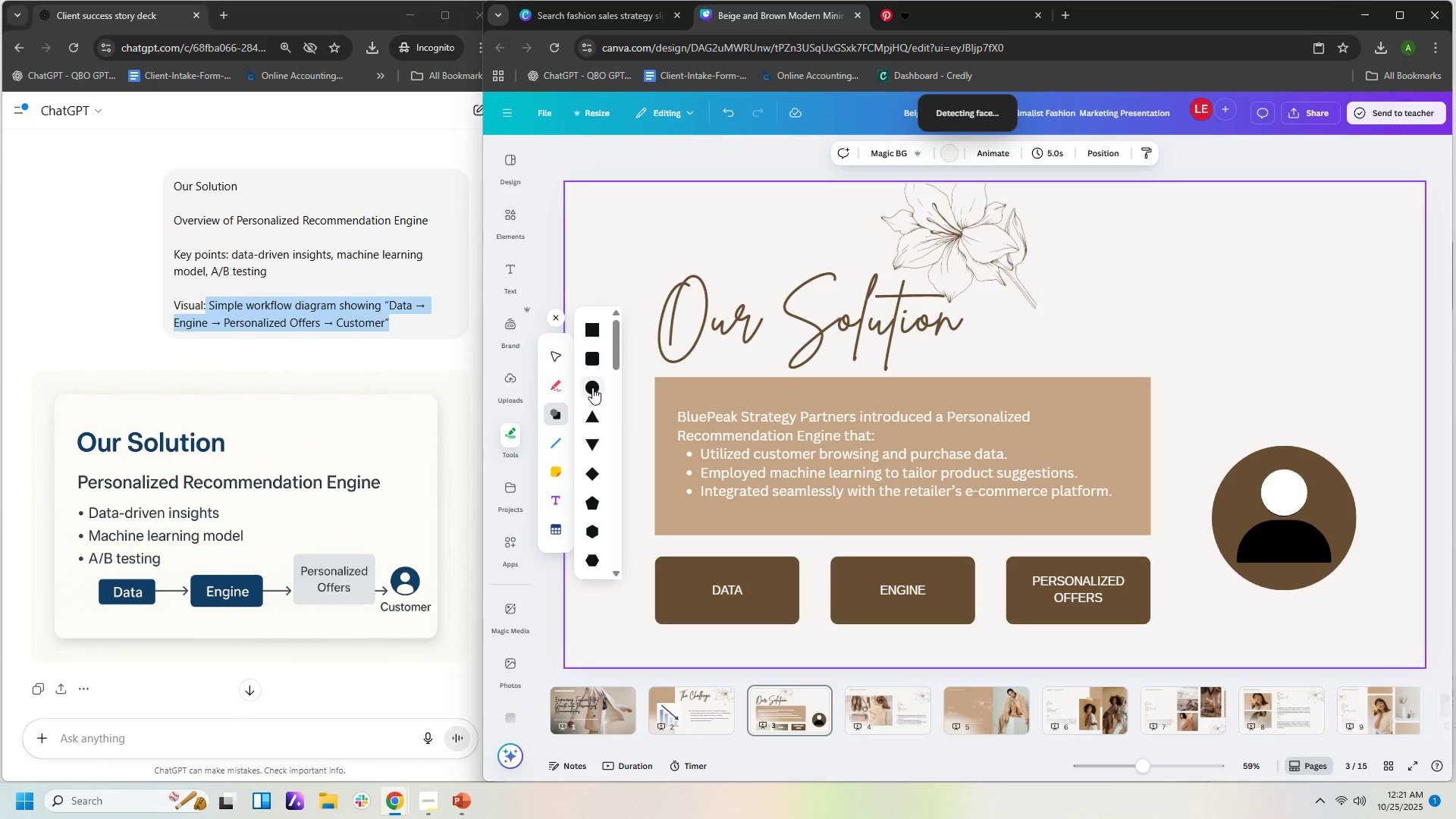 
scroll: coordinate [607, 465], scroll_direction: down, amount: 11.0
 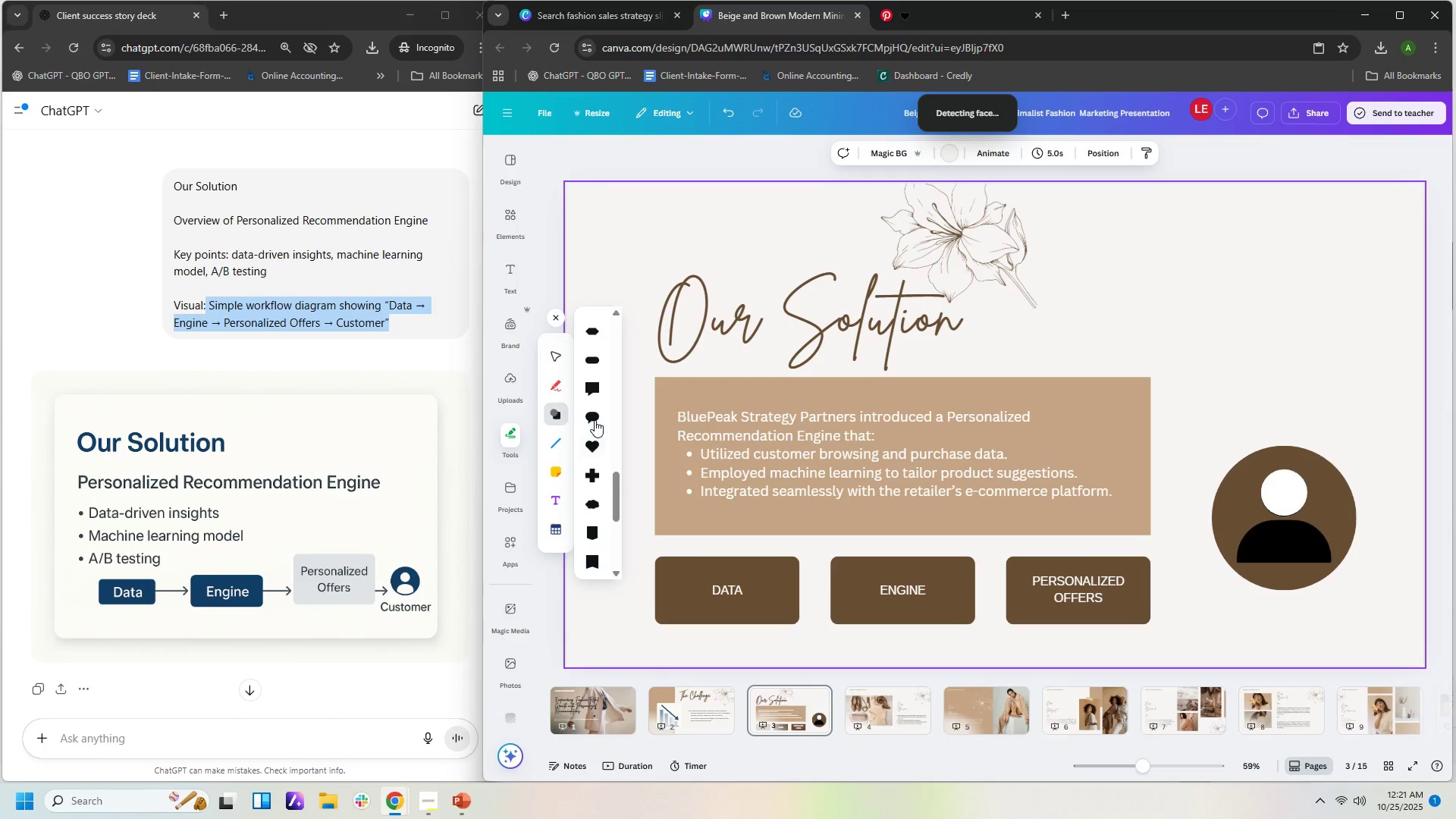 
left_click([593, 417])
 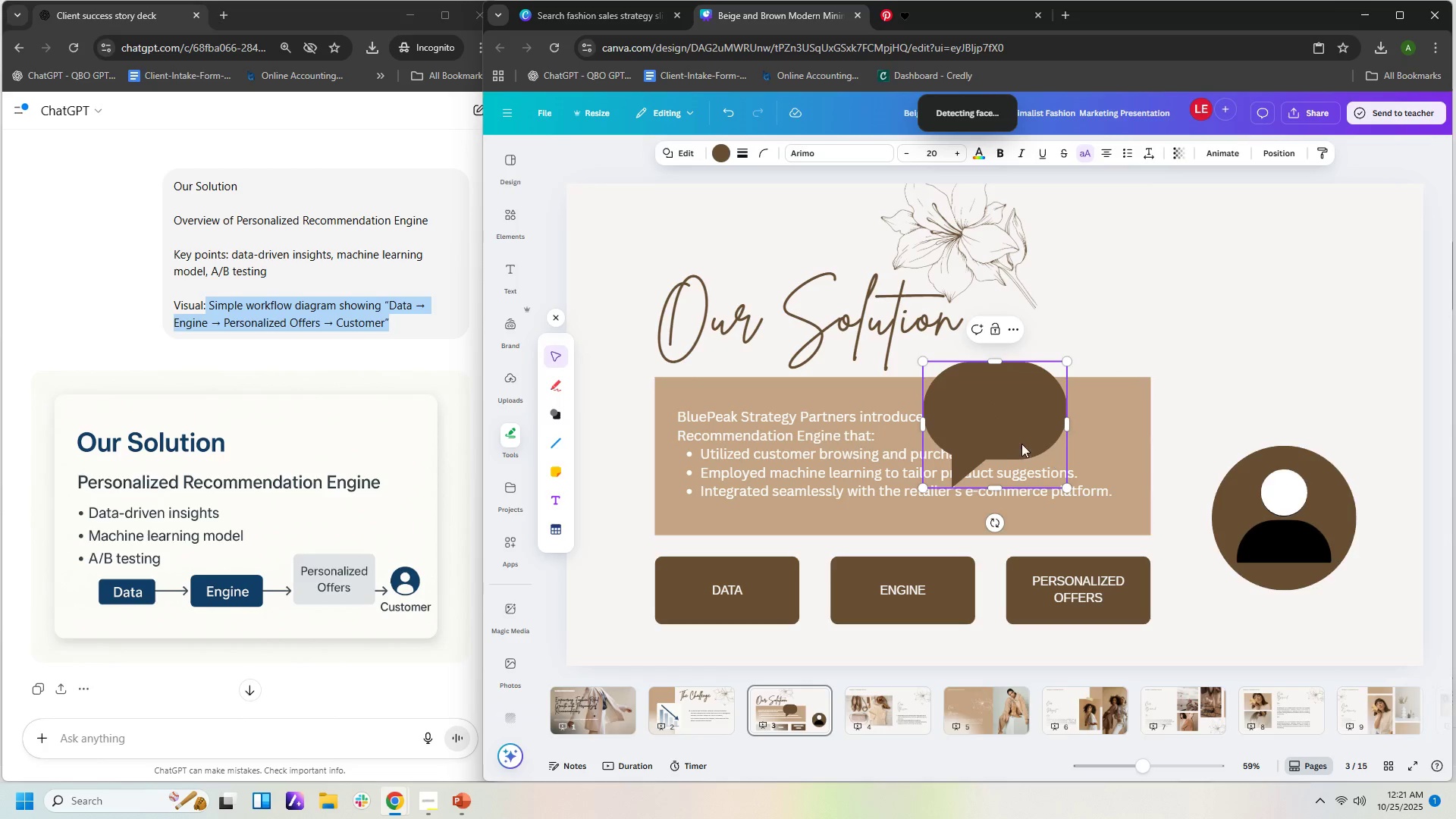 
left_click_drag(start_coordinate=[1006, 434], to_coordinate=[1310, 595])
 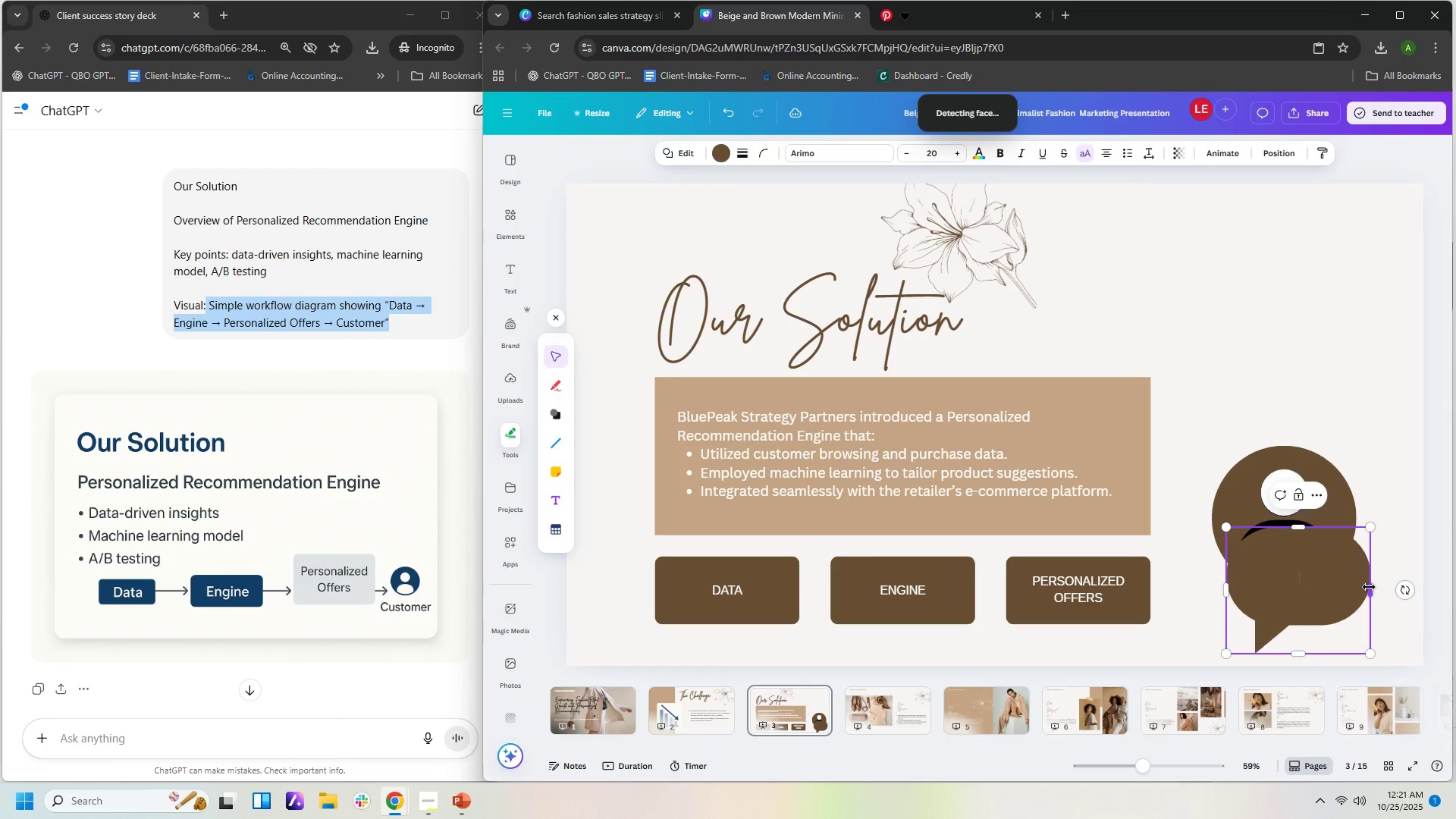 
left_click_drag(start_coordinate=[1369, 587], to_coordinate=[1337, 592])
 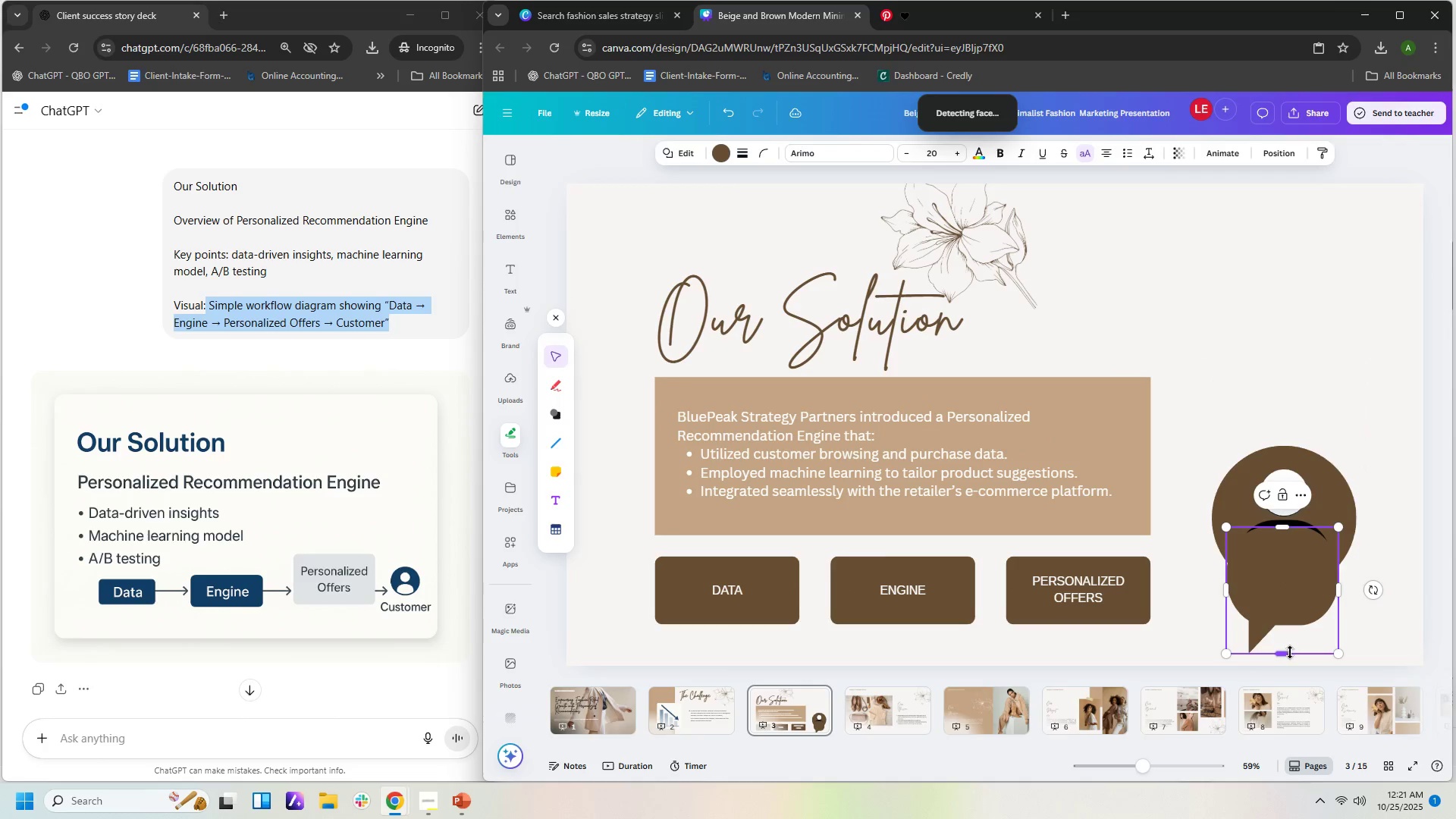 
left_click_drag(start_coordinate=[1284, 651], to_coordinate=[1279, 630])
 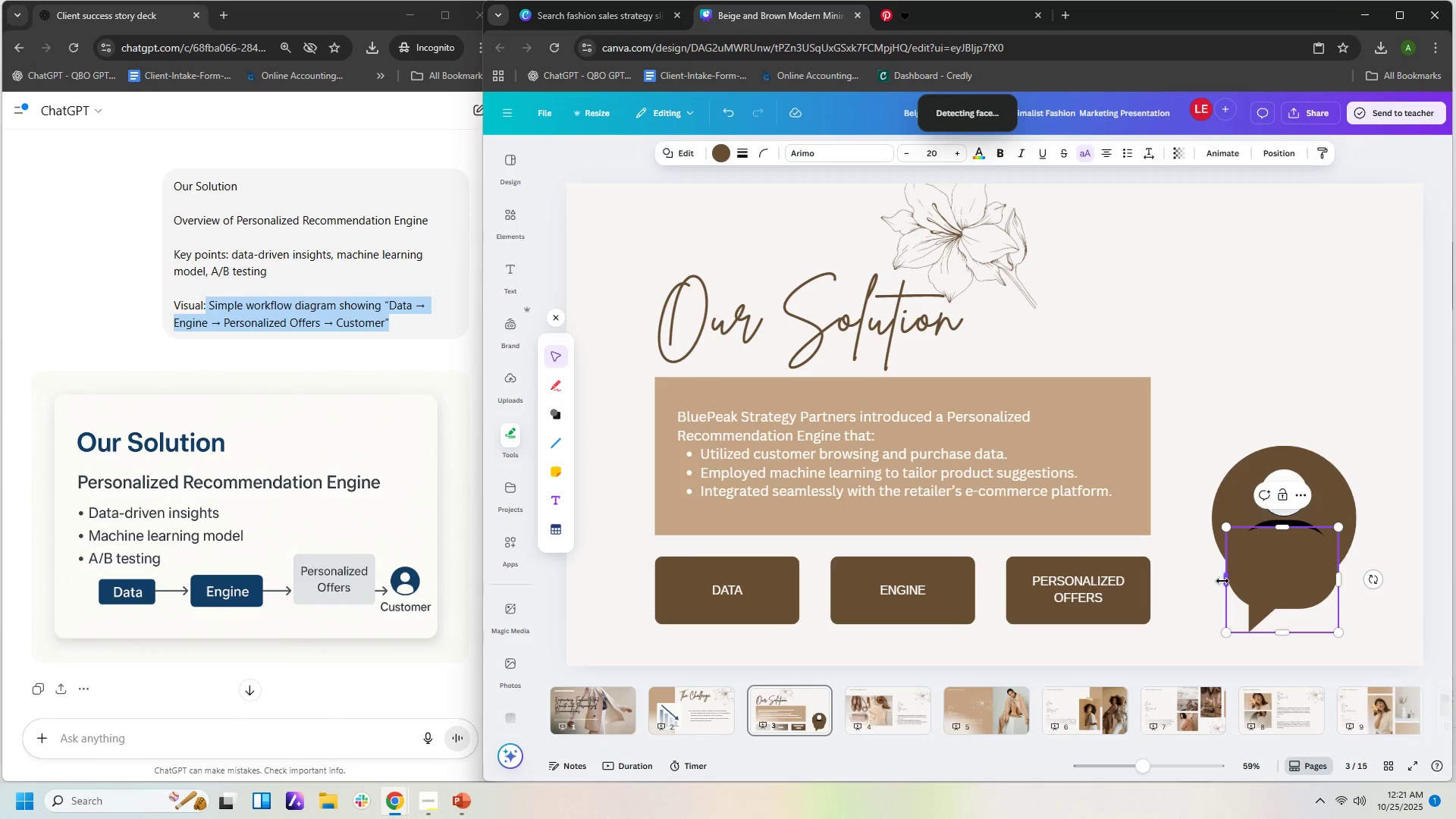 
left_click_drag(start_coordinate=[1222, 581], to_coordinate=[1232, 582])
 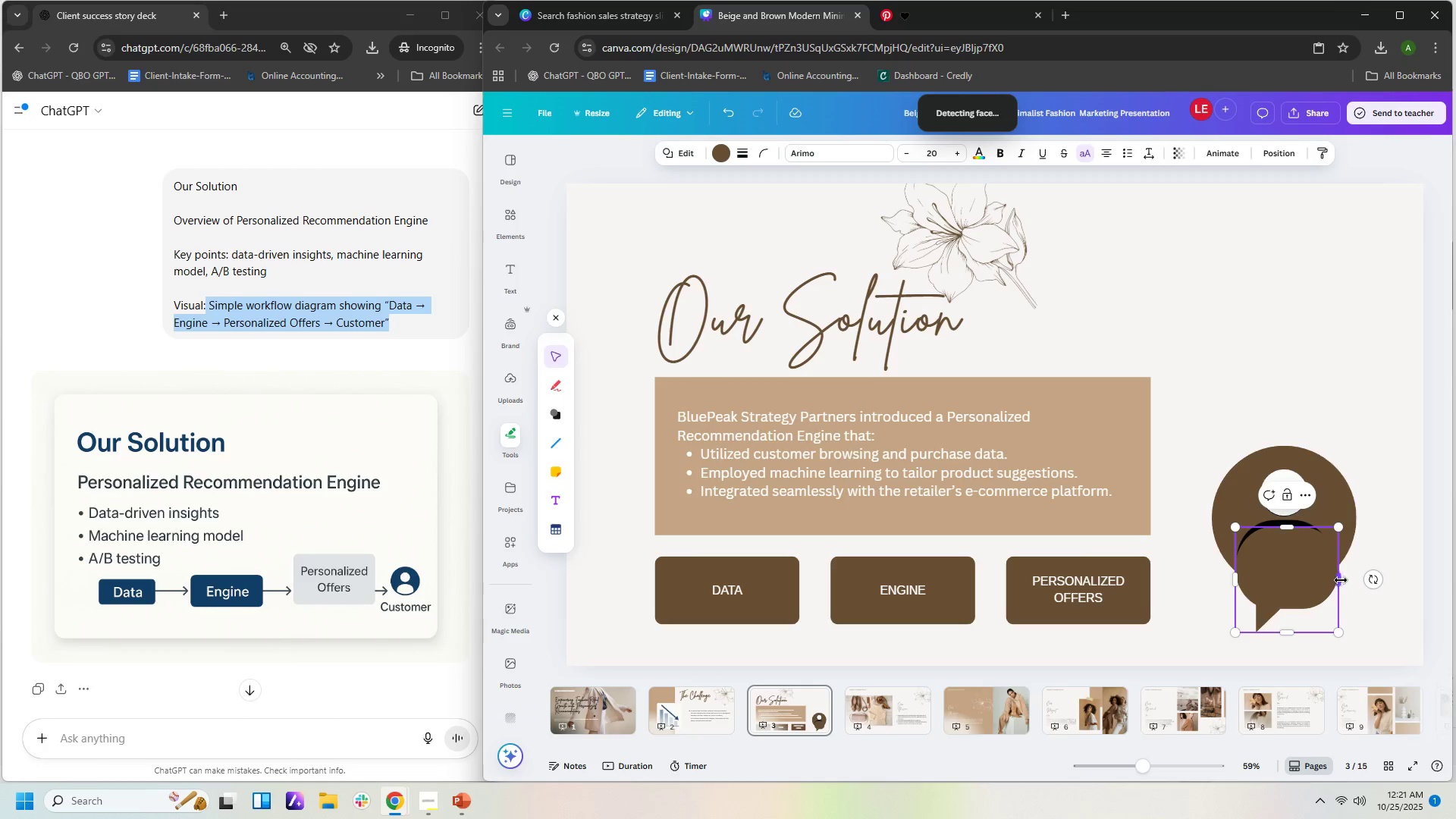 
left_click_drag(start_coordinate=[1341, 580], to_coordinate=[1335, 582])
 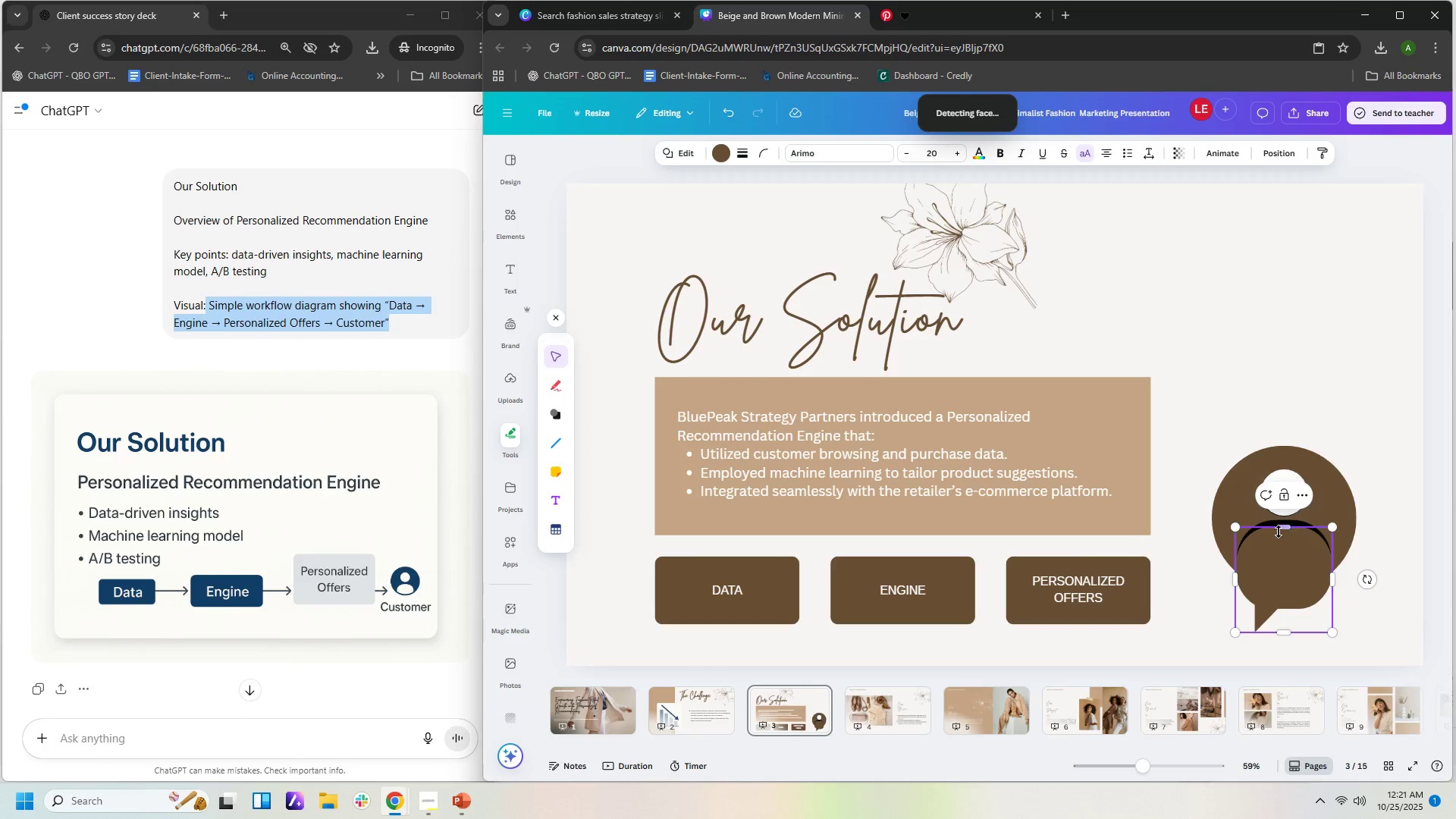 
left_click_drag(start_coordinate=[1279, 529], to_coordinate=[1281, 525])
 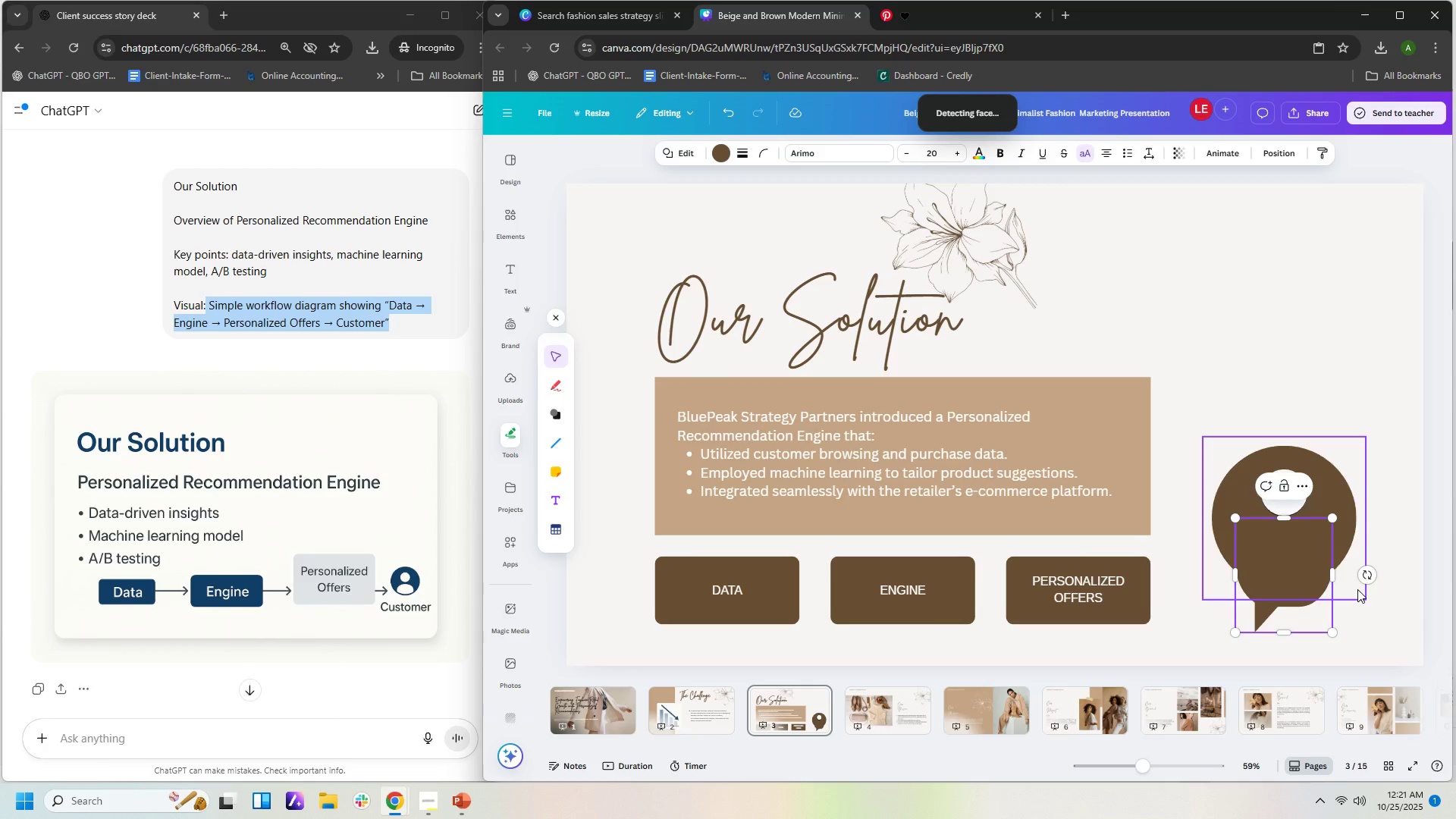 
double_click([1385, 626])
 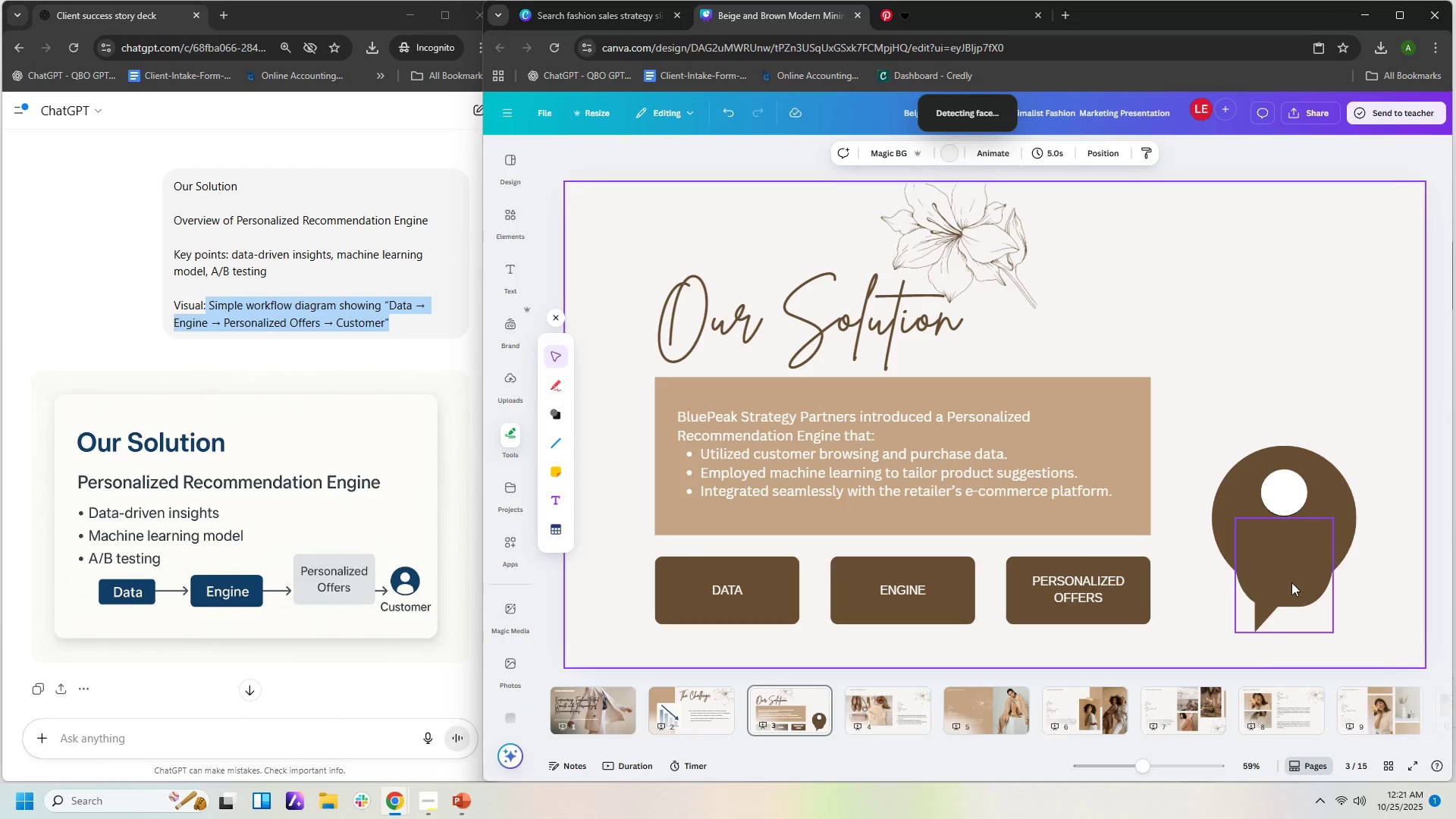 
triple_click([1291, 582])
 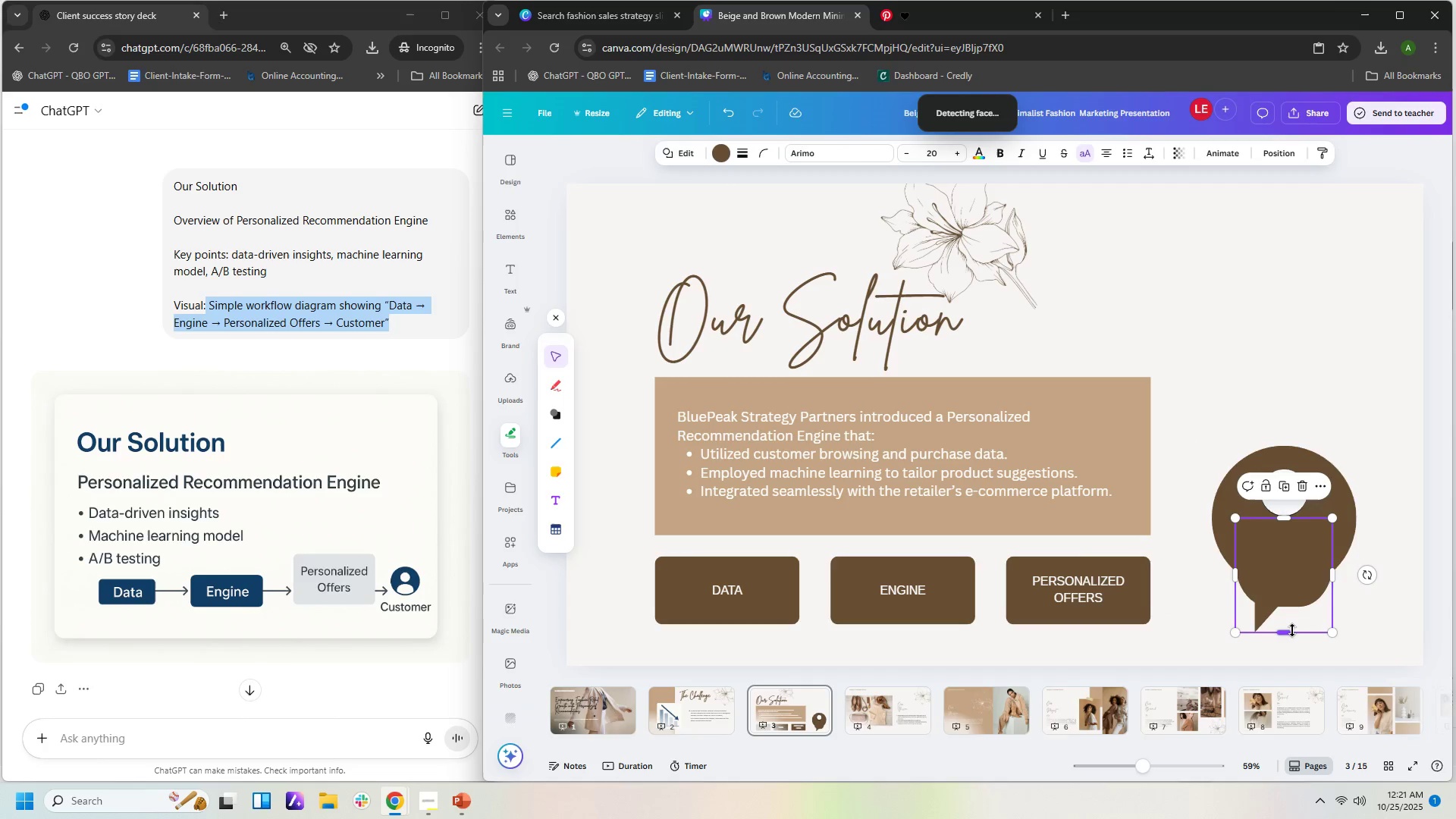 
left_click_drag(start_coordinate=[1288, 630], to_coordinate=[1292, 624])
 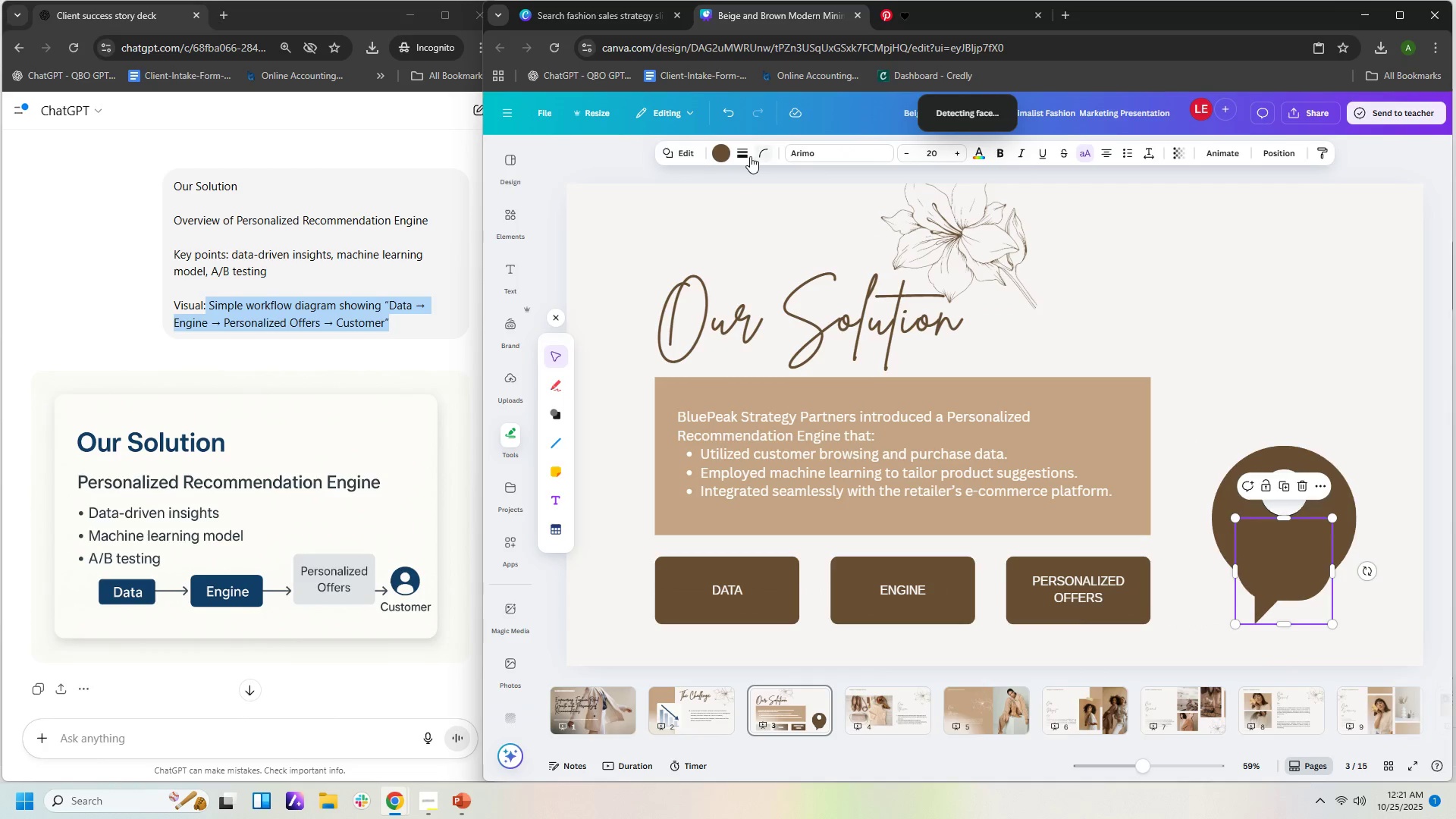 
left_click([720, 151])
 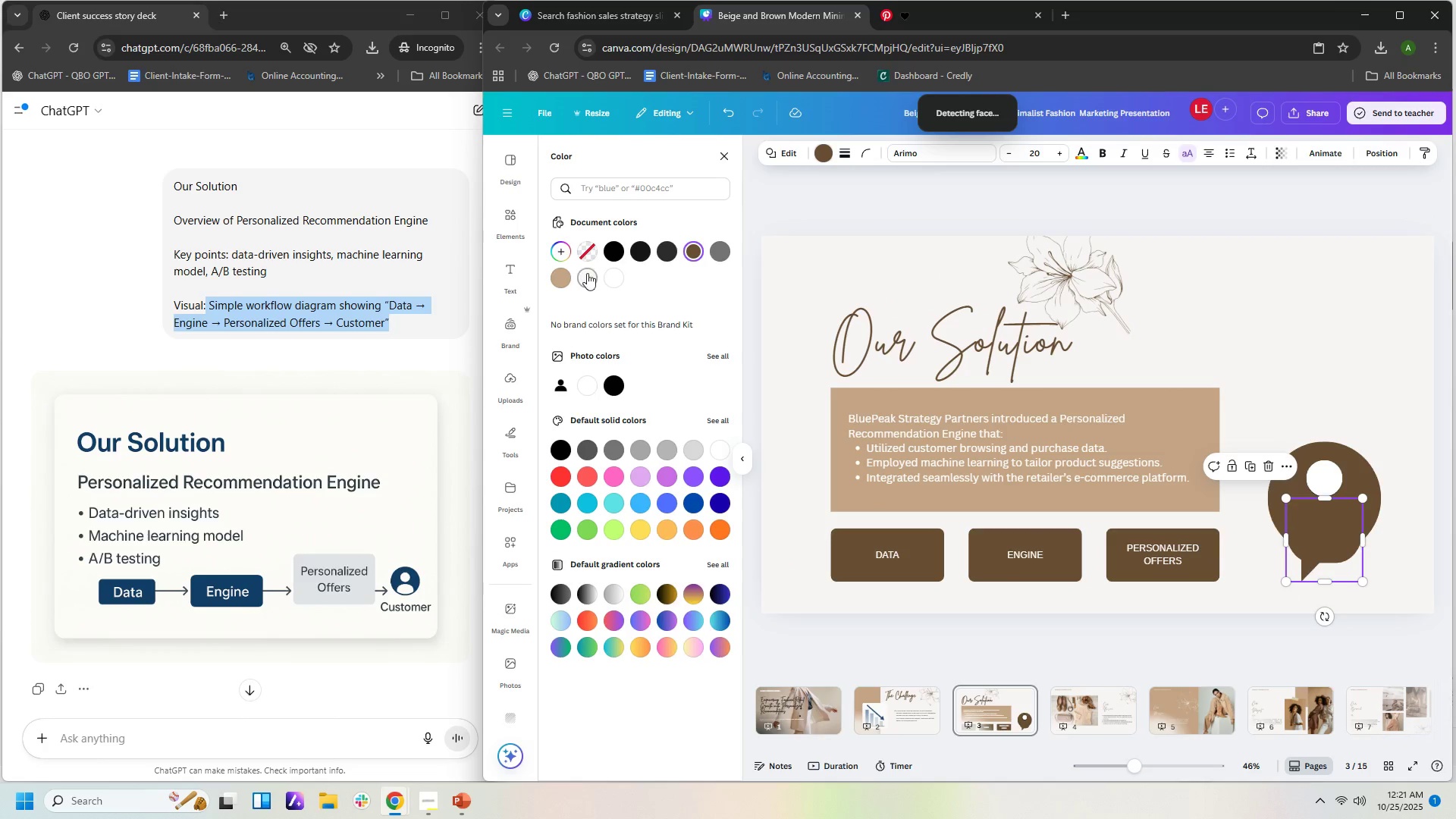 
left_click([612, 273])
 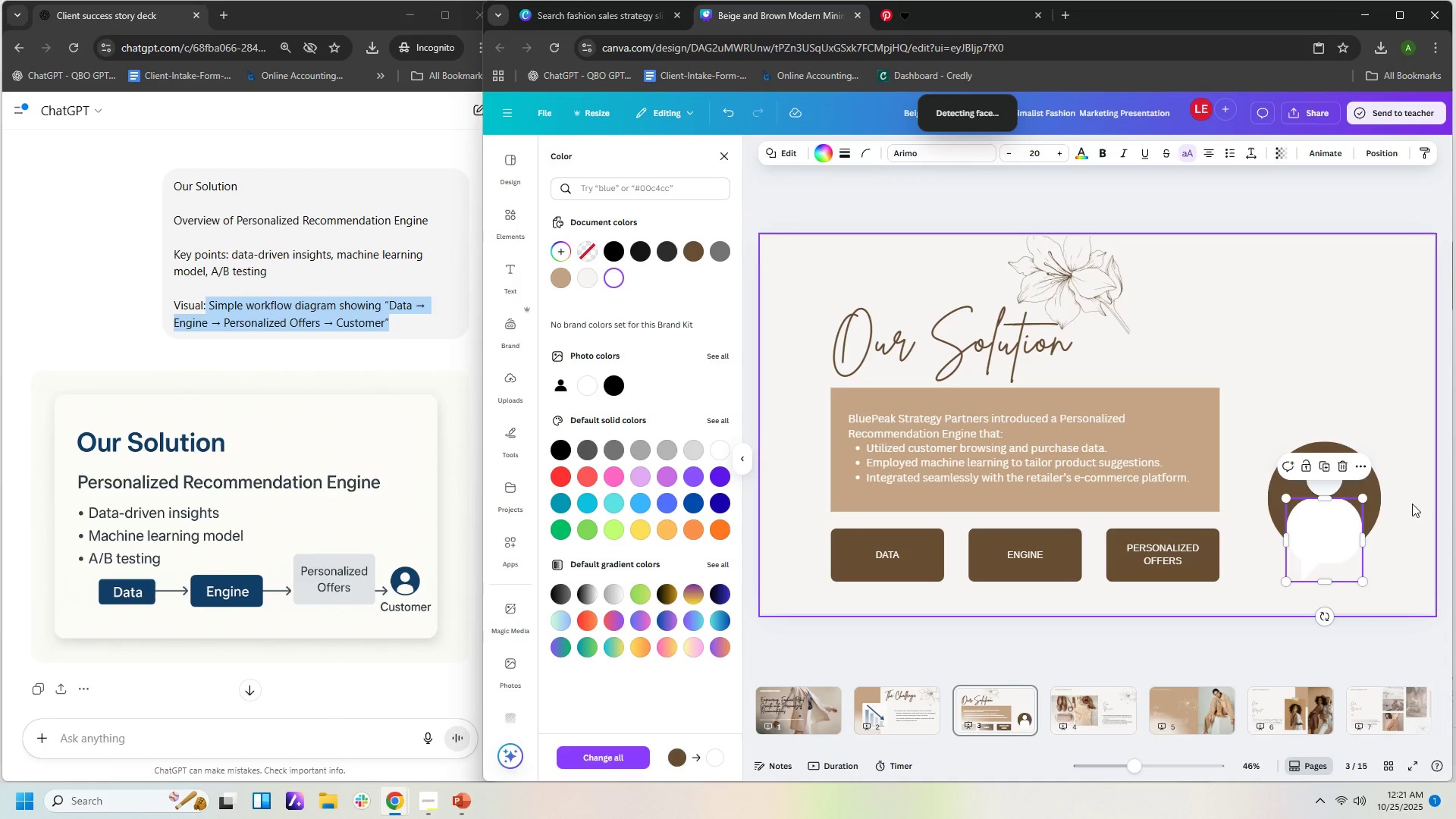 
left_click([1408, 497])
 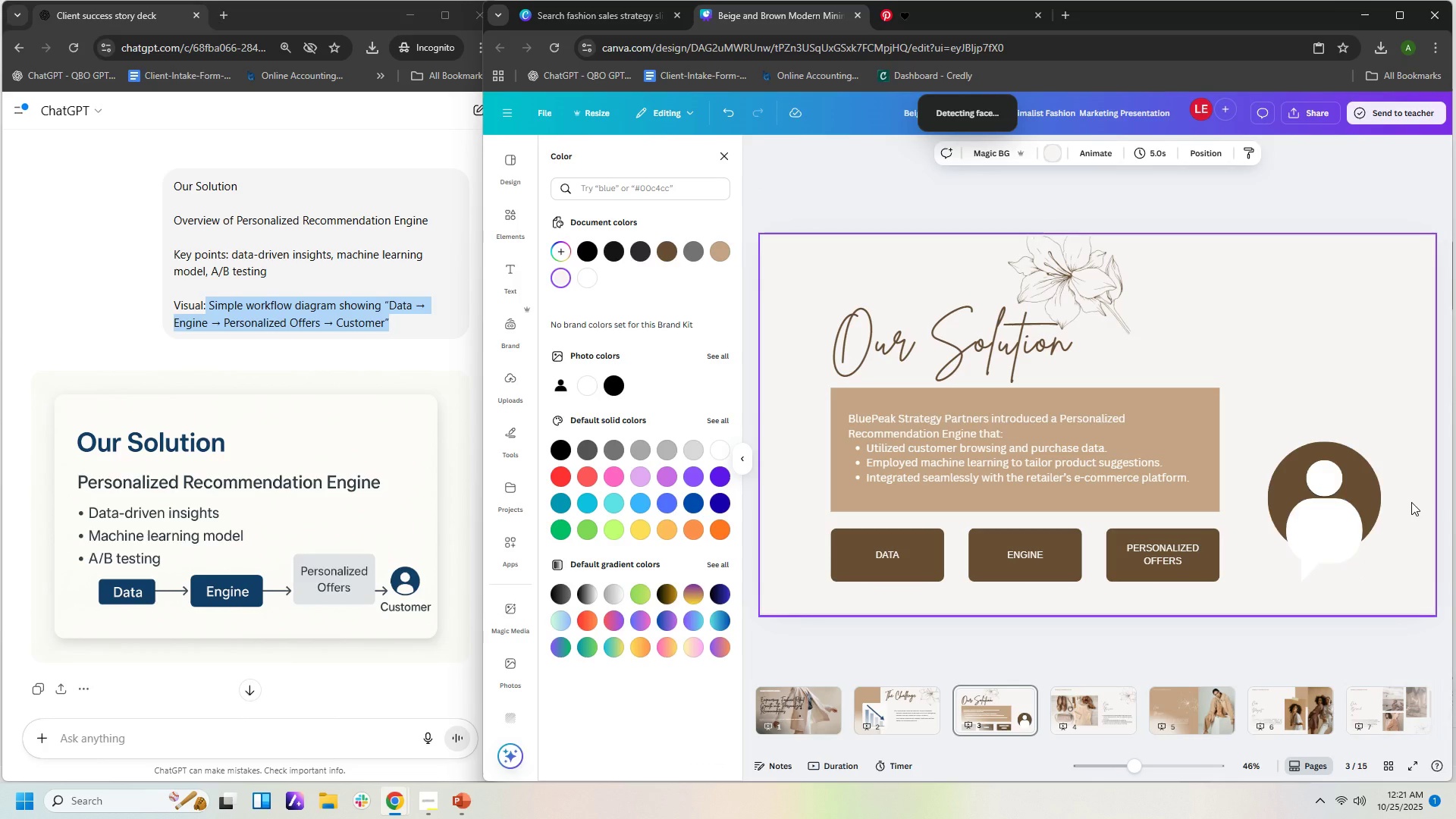 
wait(11.59)
 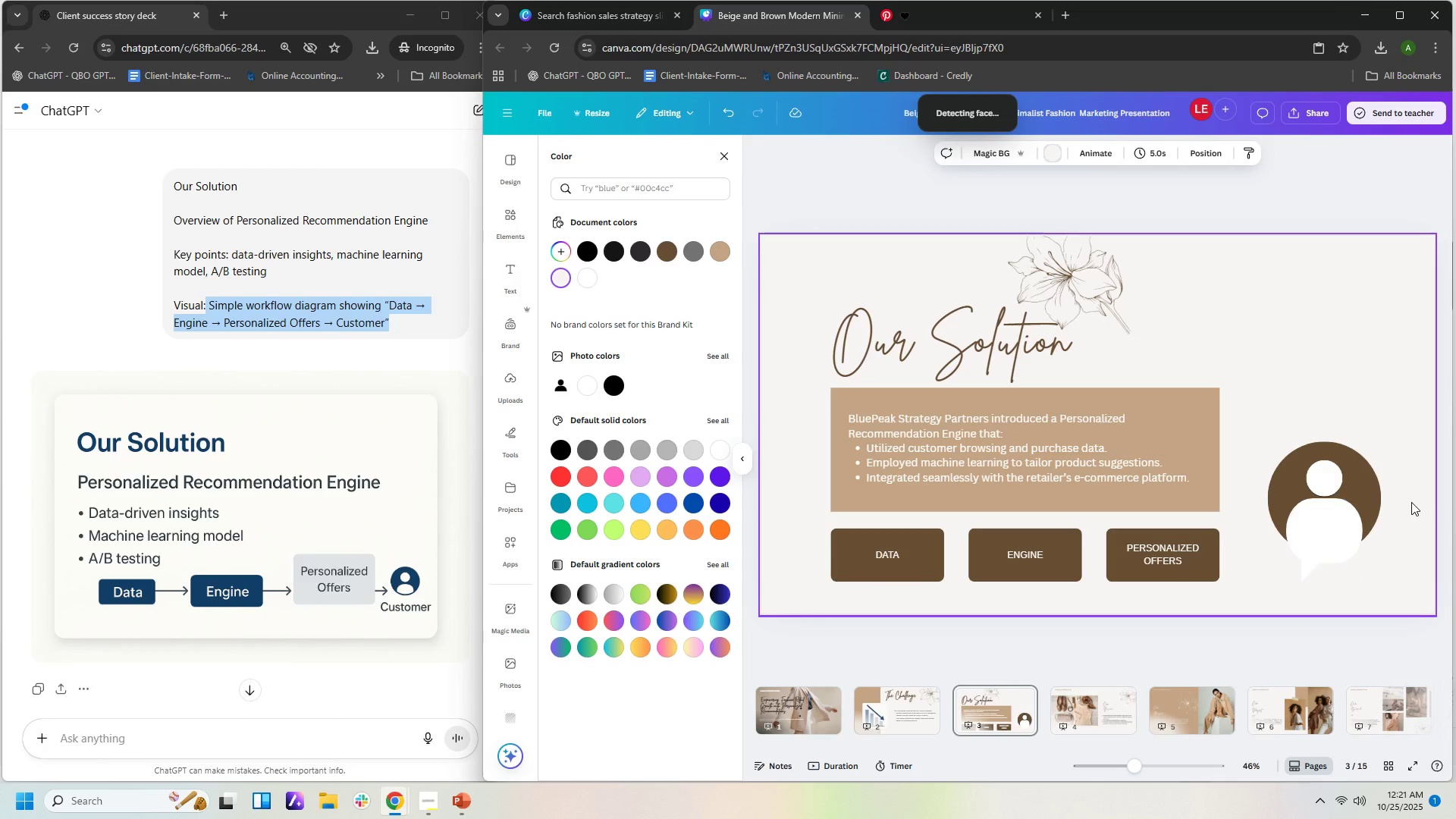 
left_click([1332, 520])
 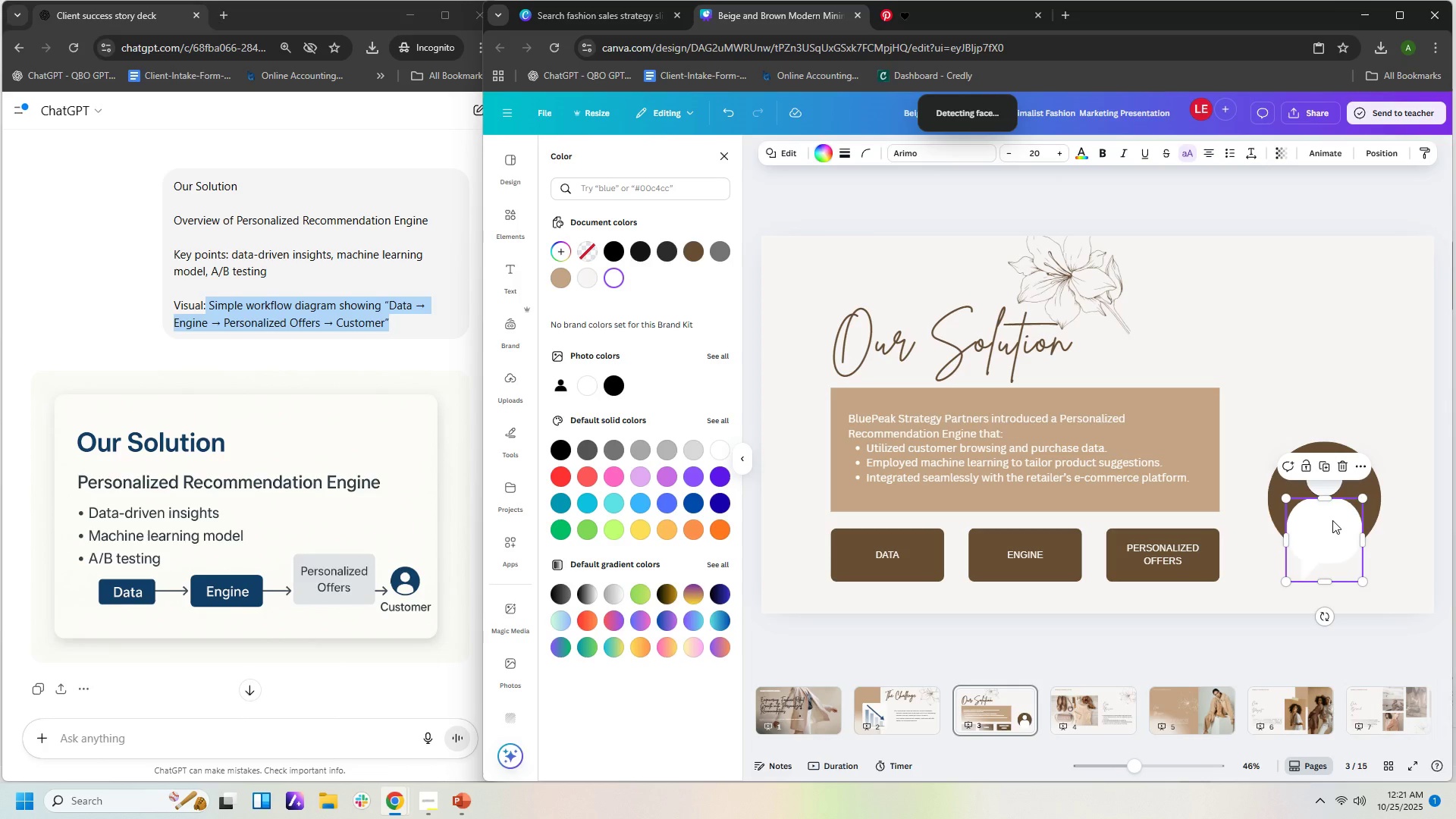 
key(ArrowLeft)
 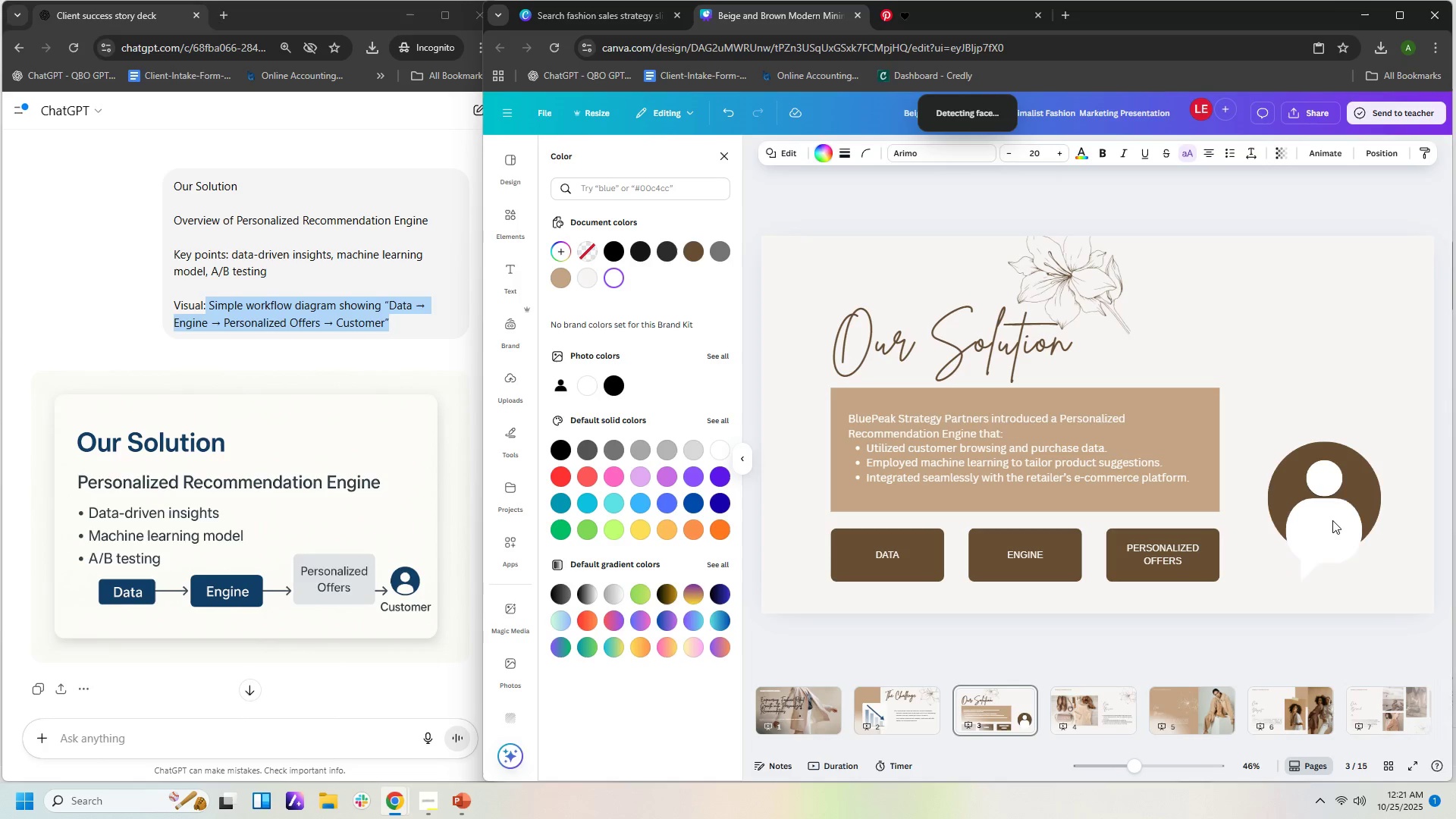 
key(ArrowLeft)
 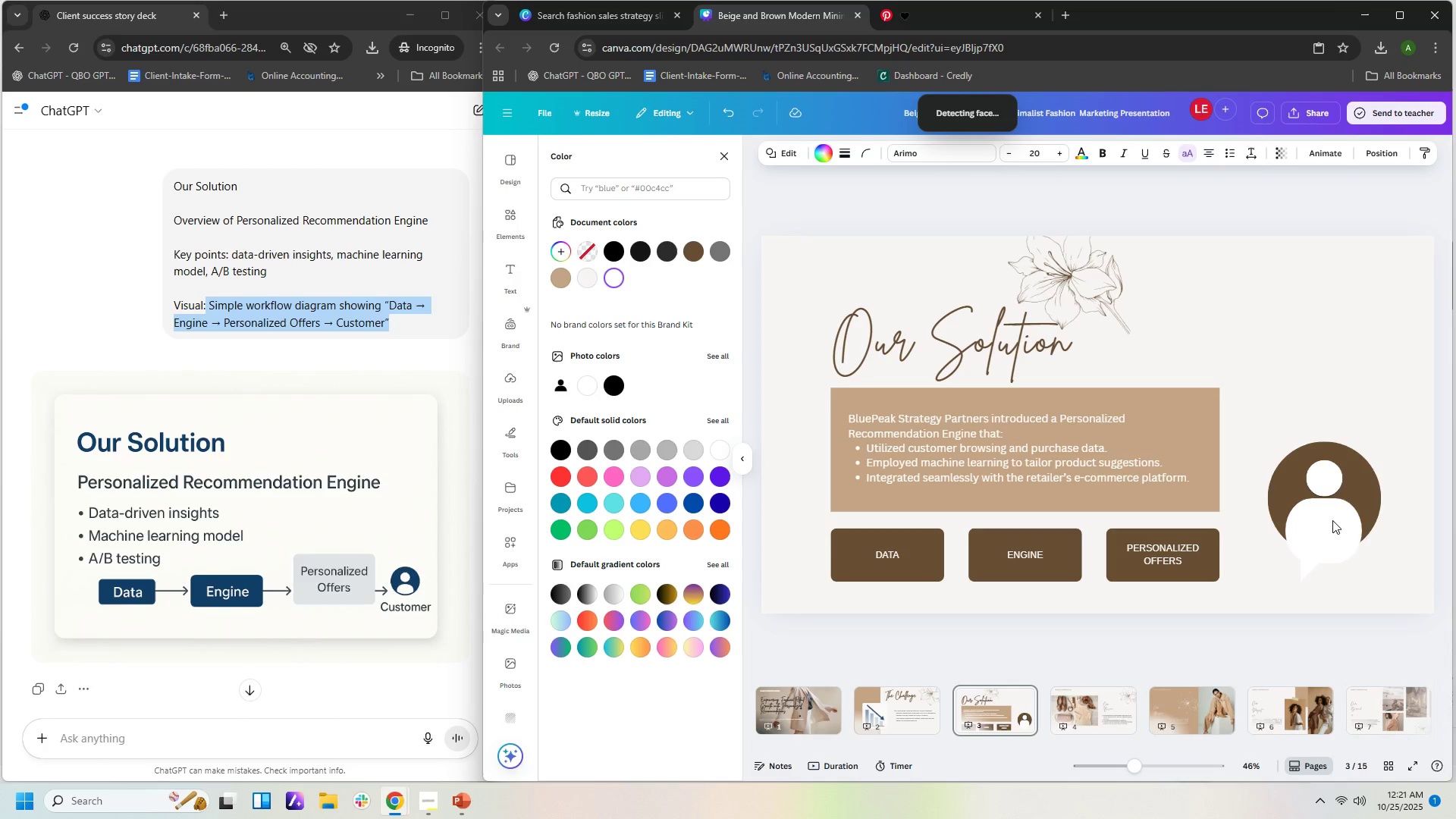 
key(ArrowLeft)
 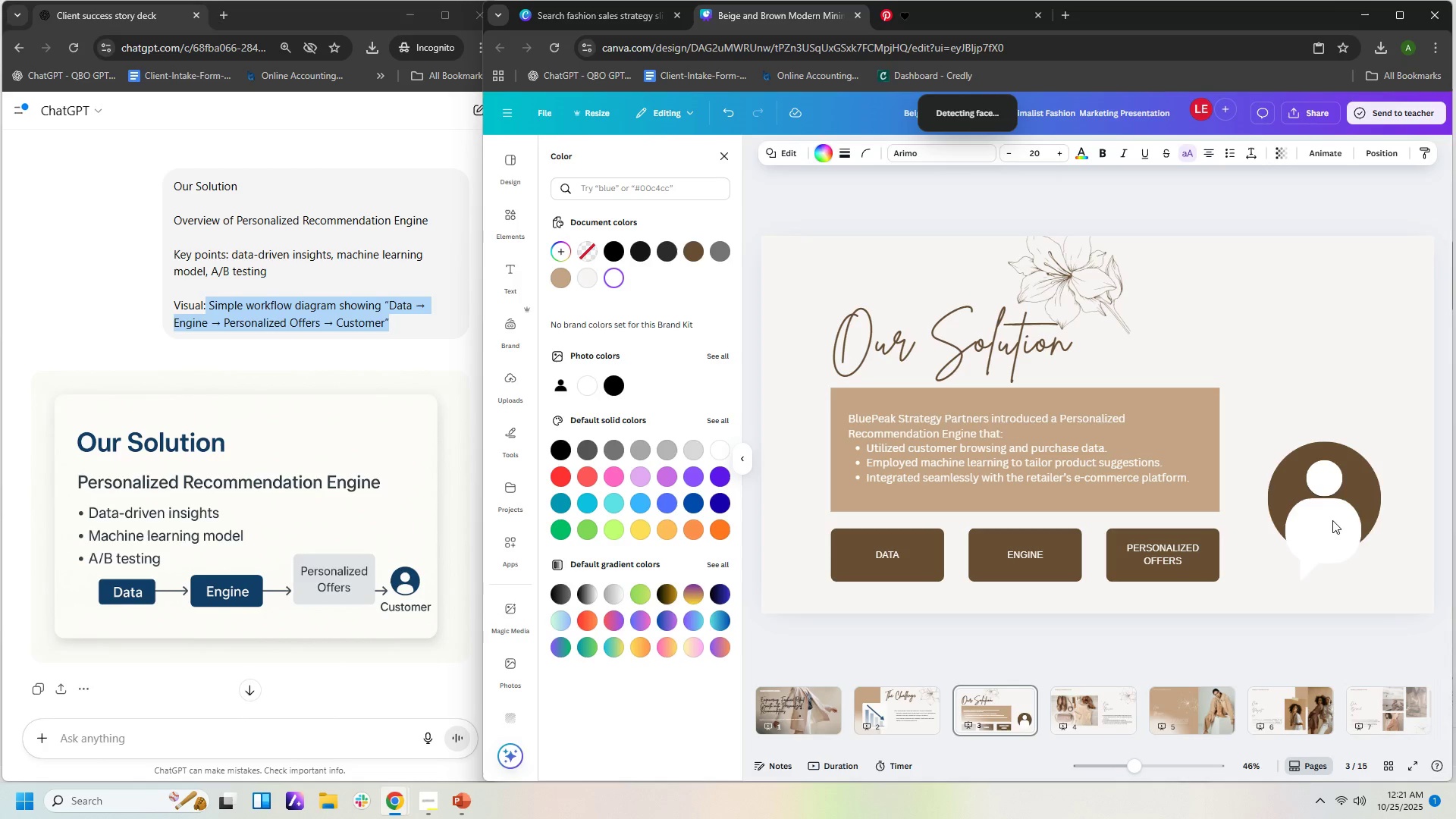 
key(ArrowLeft)
 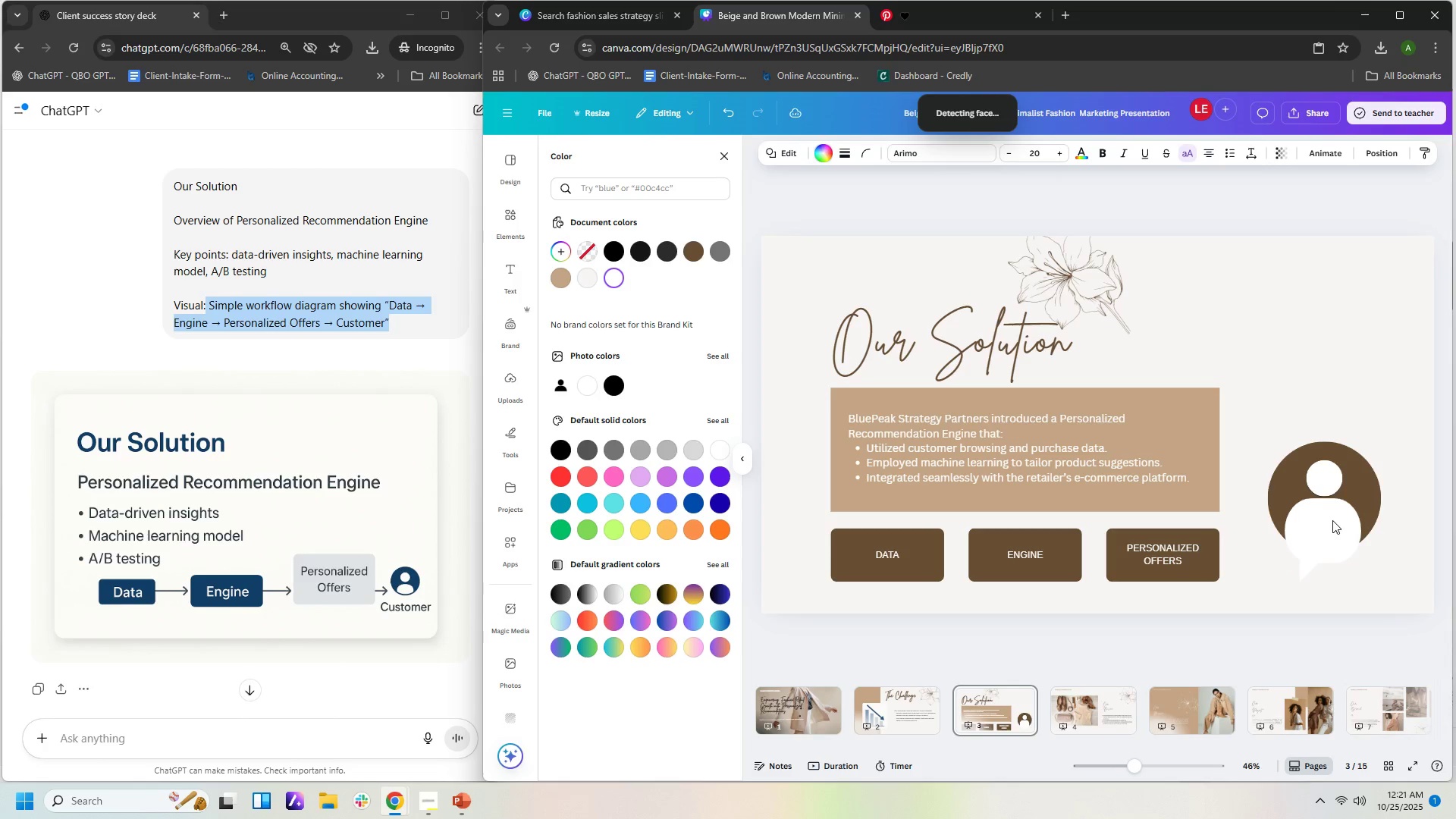 
key(ArrowDown)
 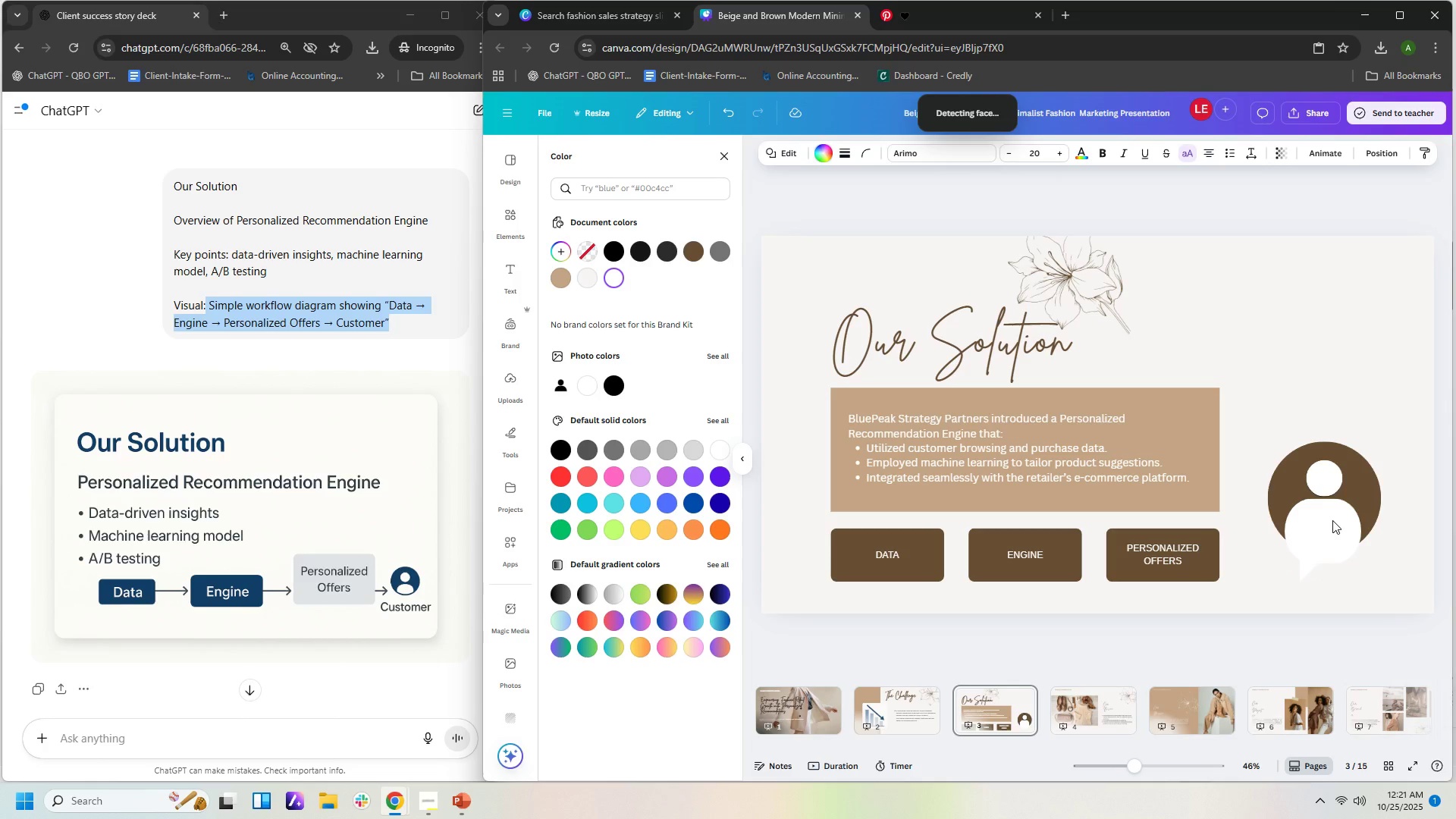 
key(ArrowDown)
 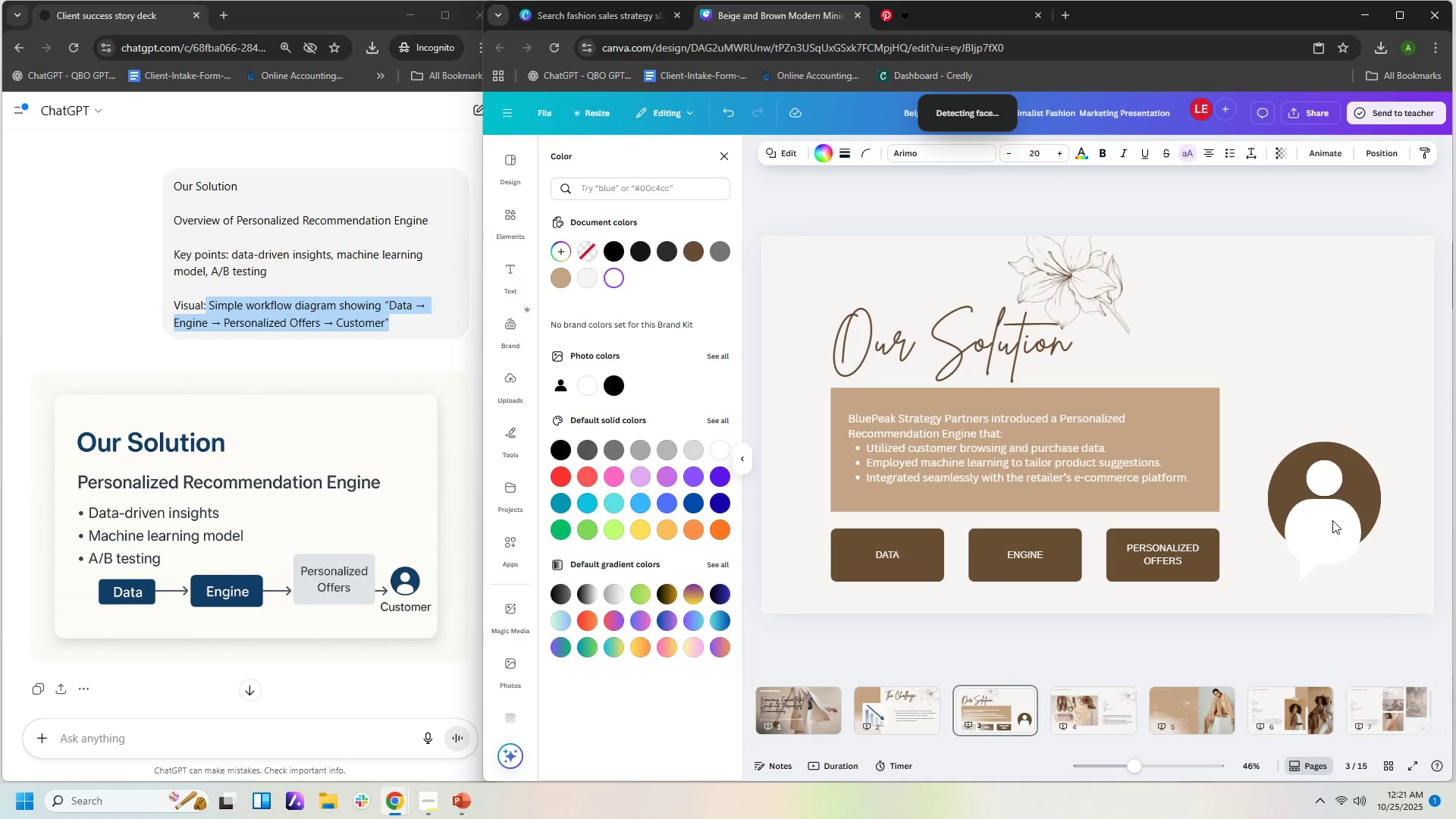 
key(ArrowDown)
 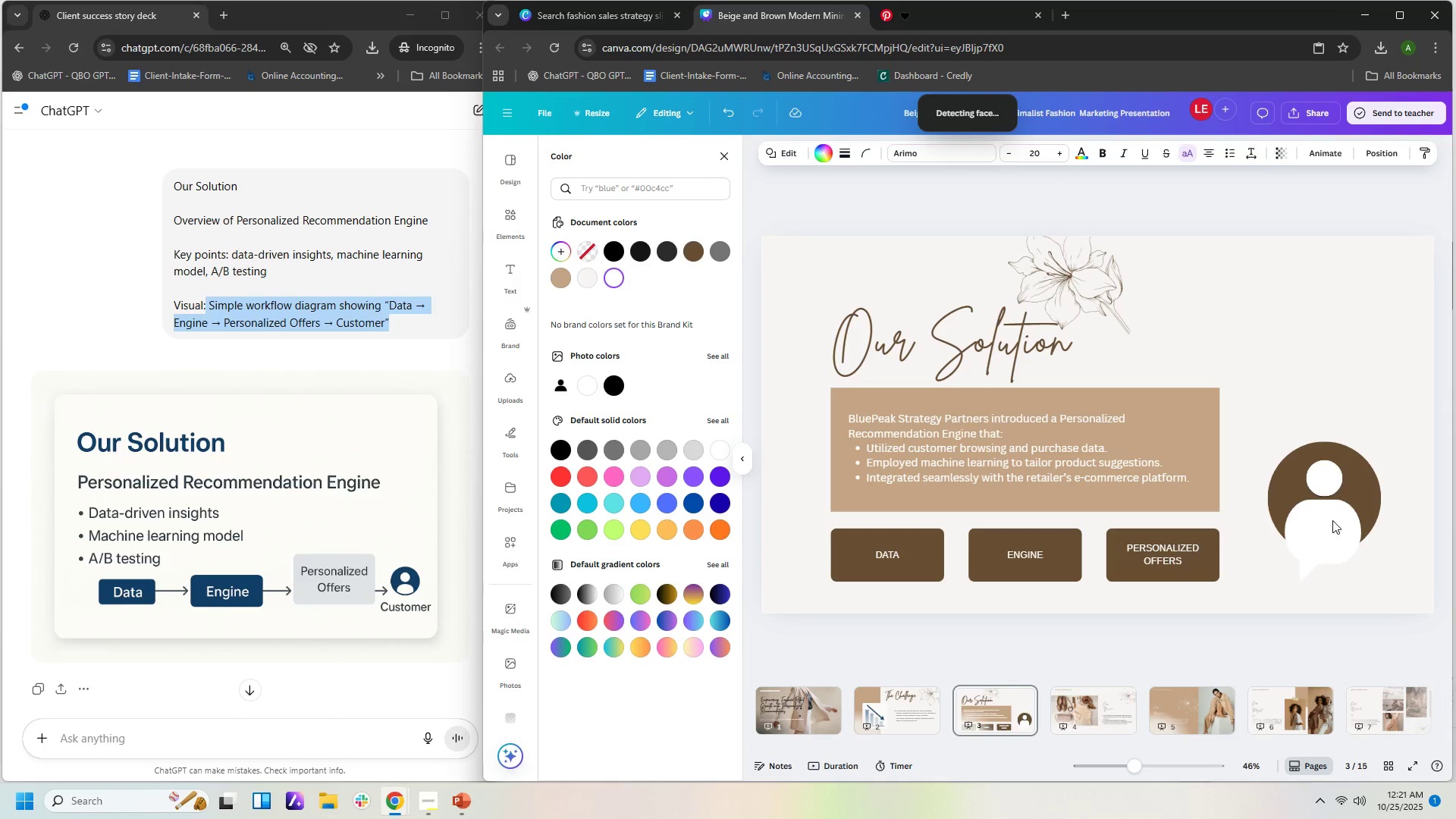 
key(ArrowDown)
 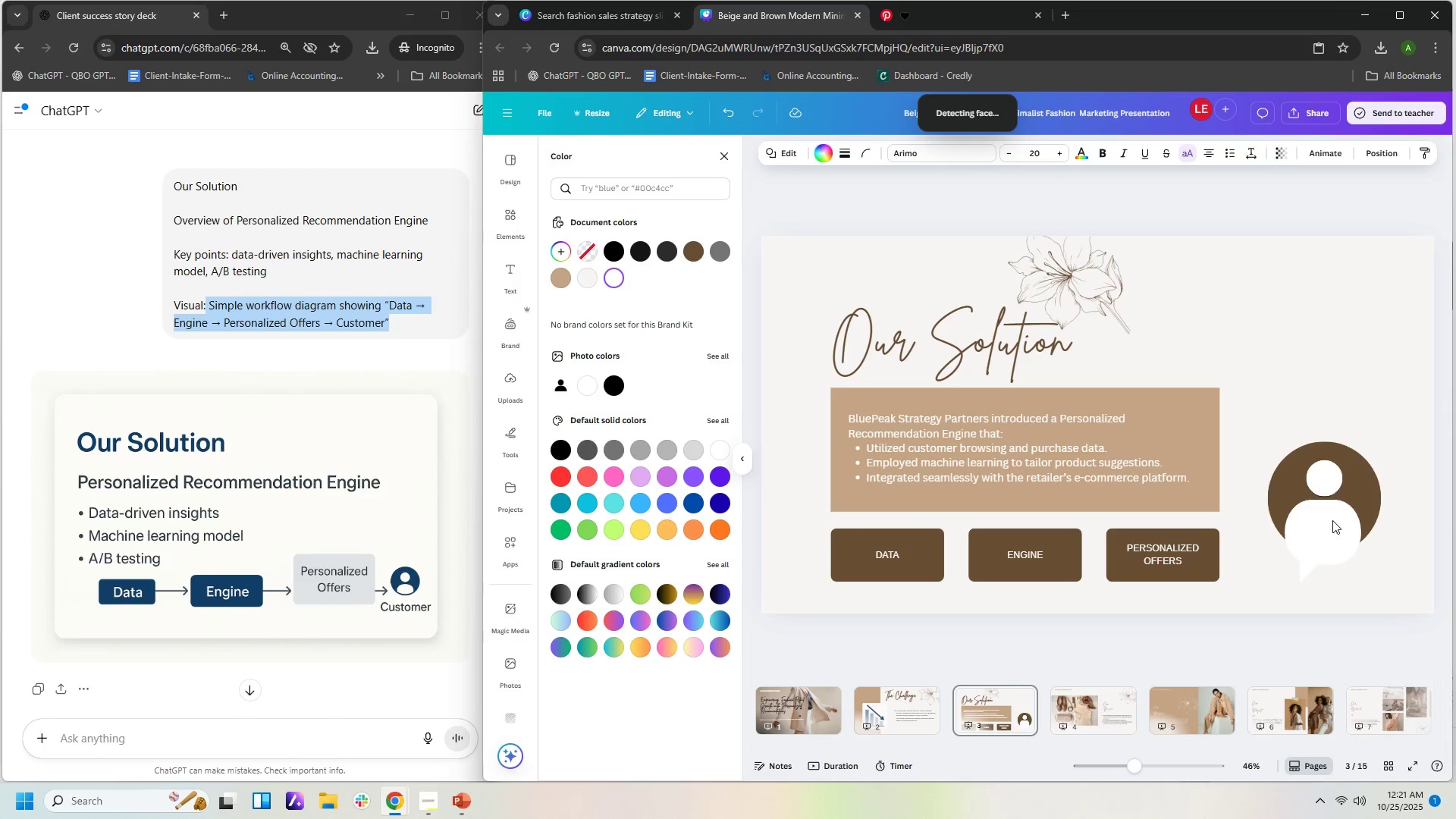 
key(ArrowDown)
 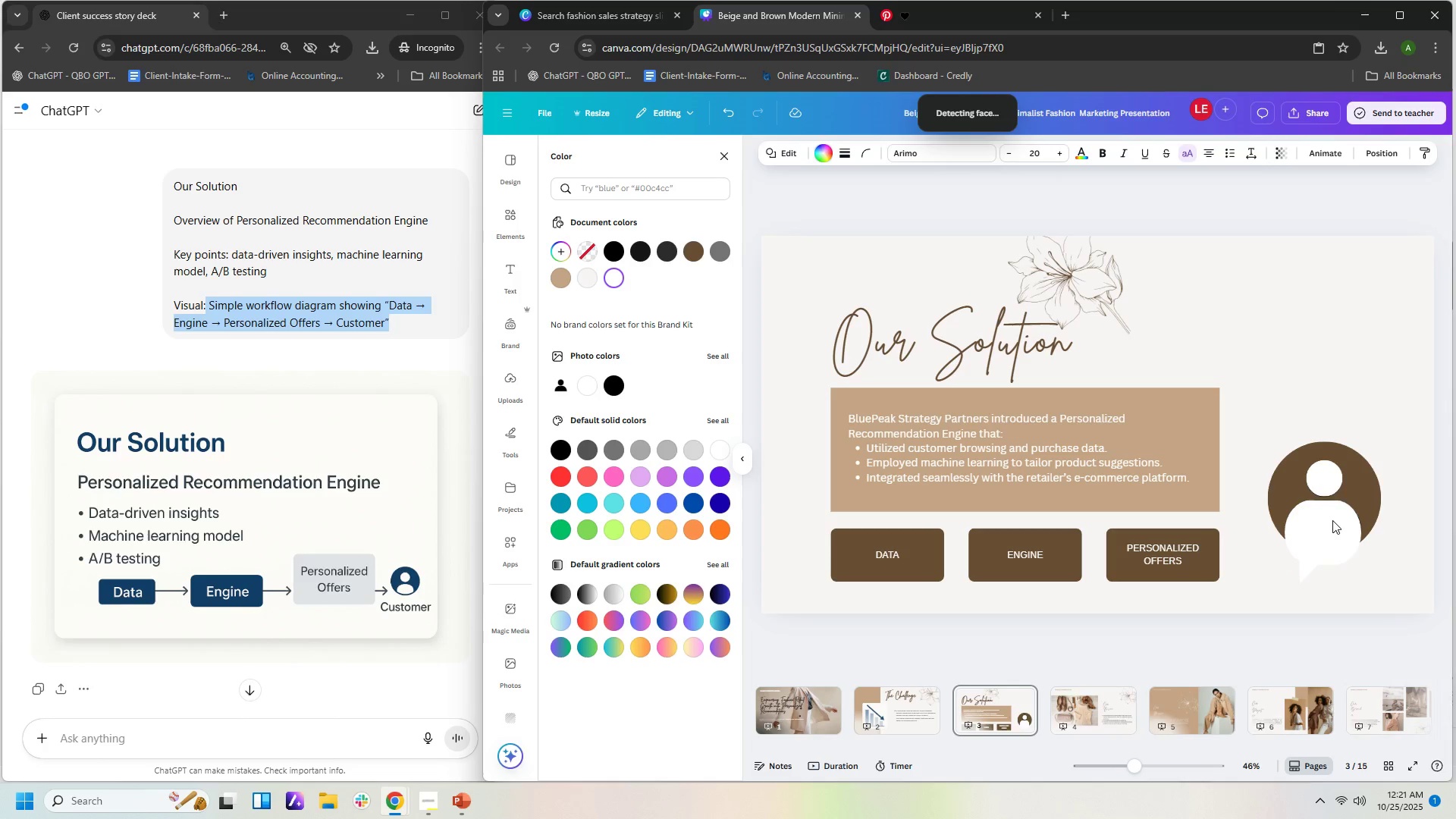 
key(ArrowDown)
 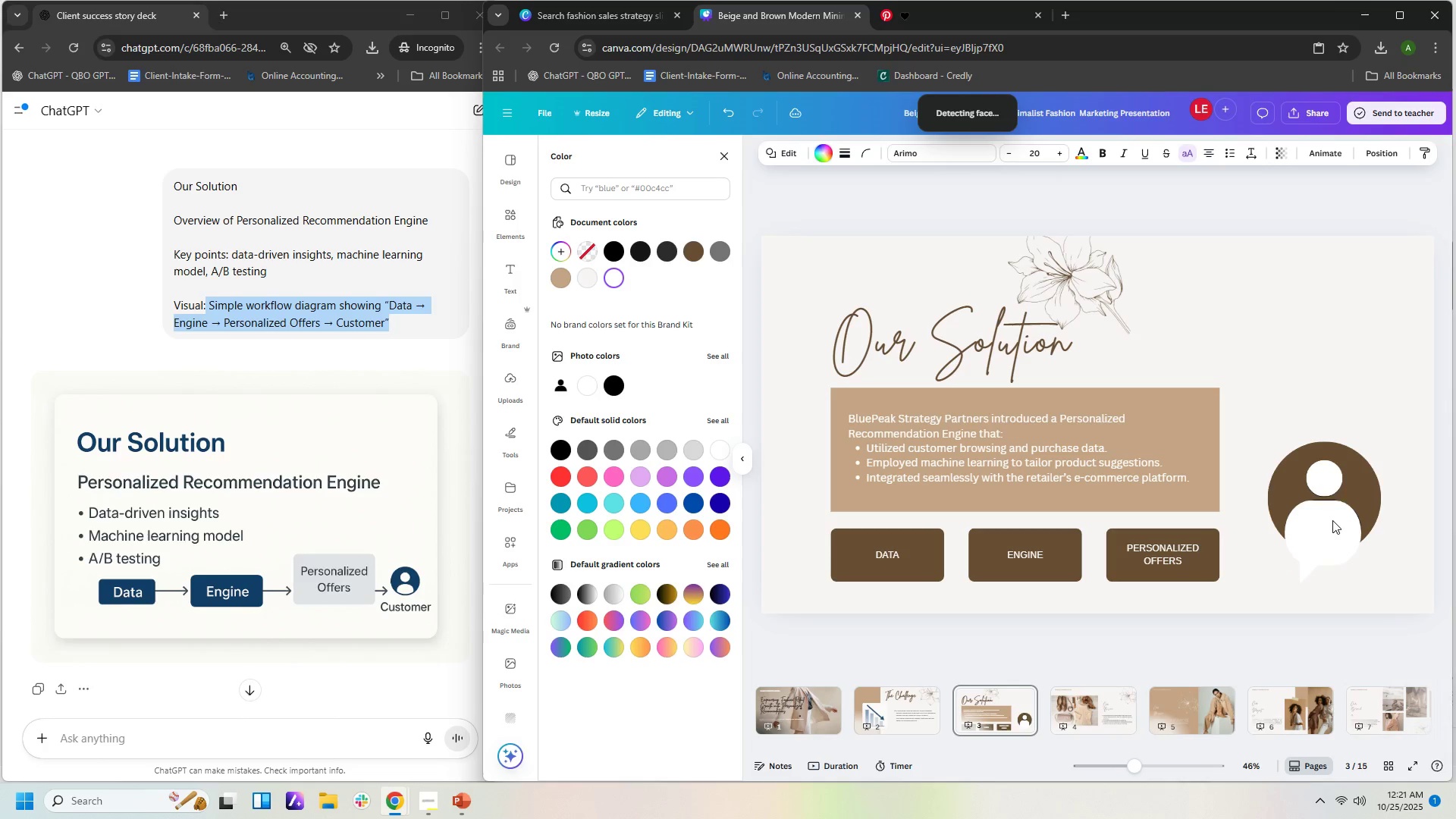 
key(ArrowDown)
 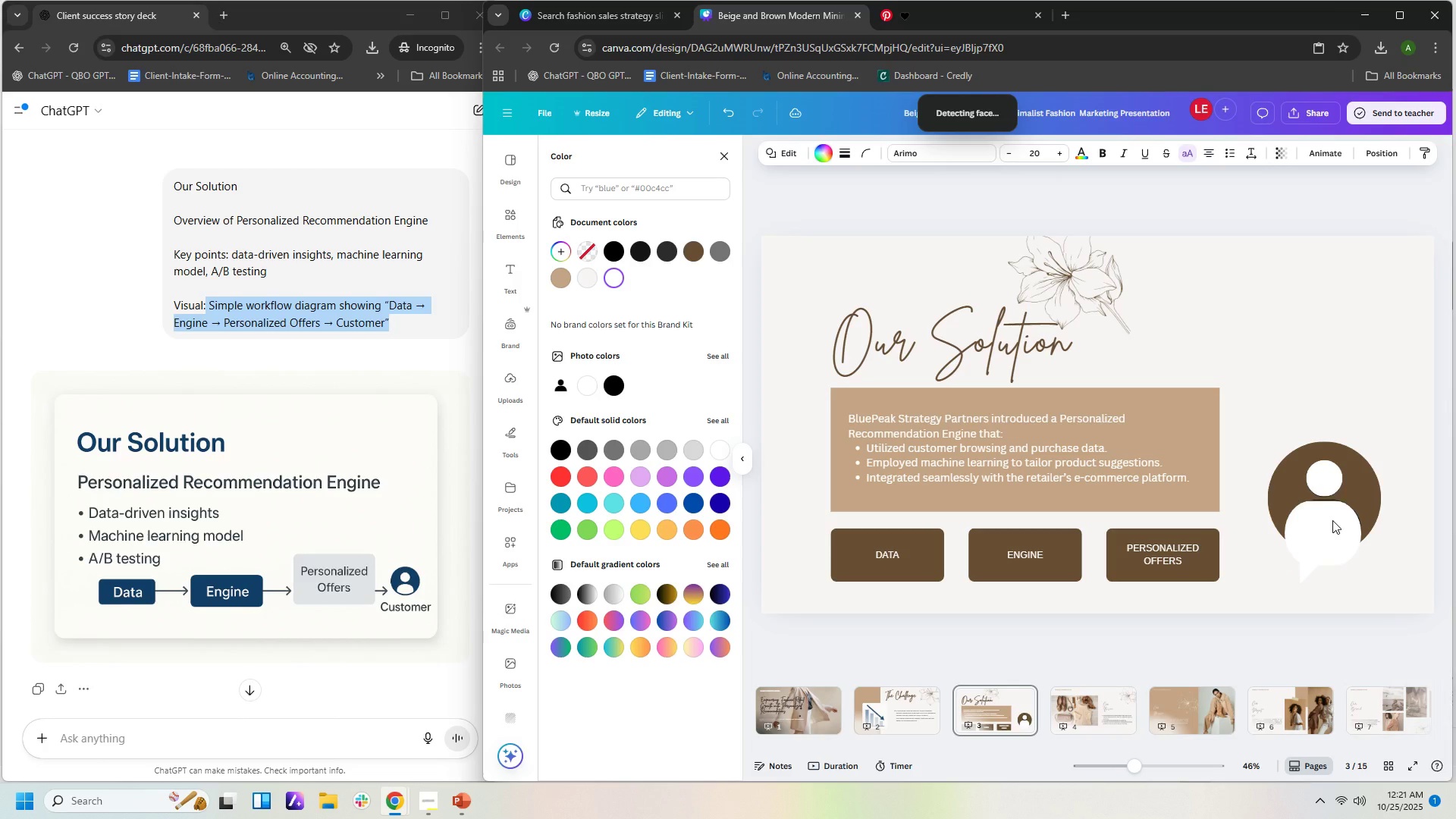 
key(ArrowUp)
 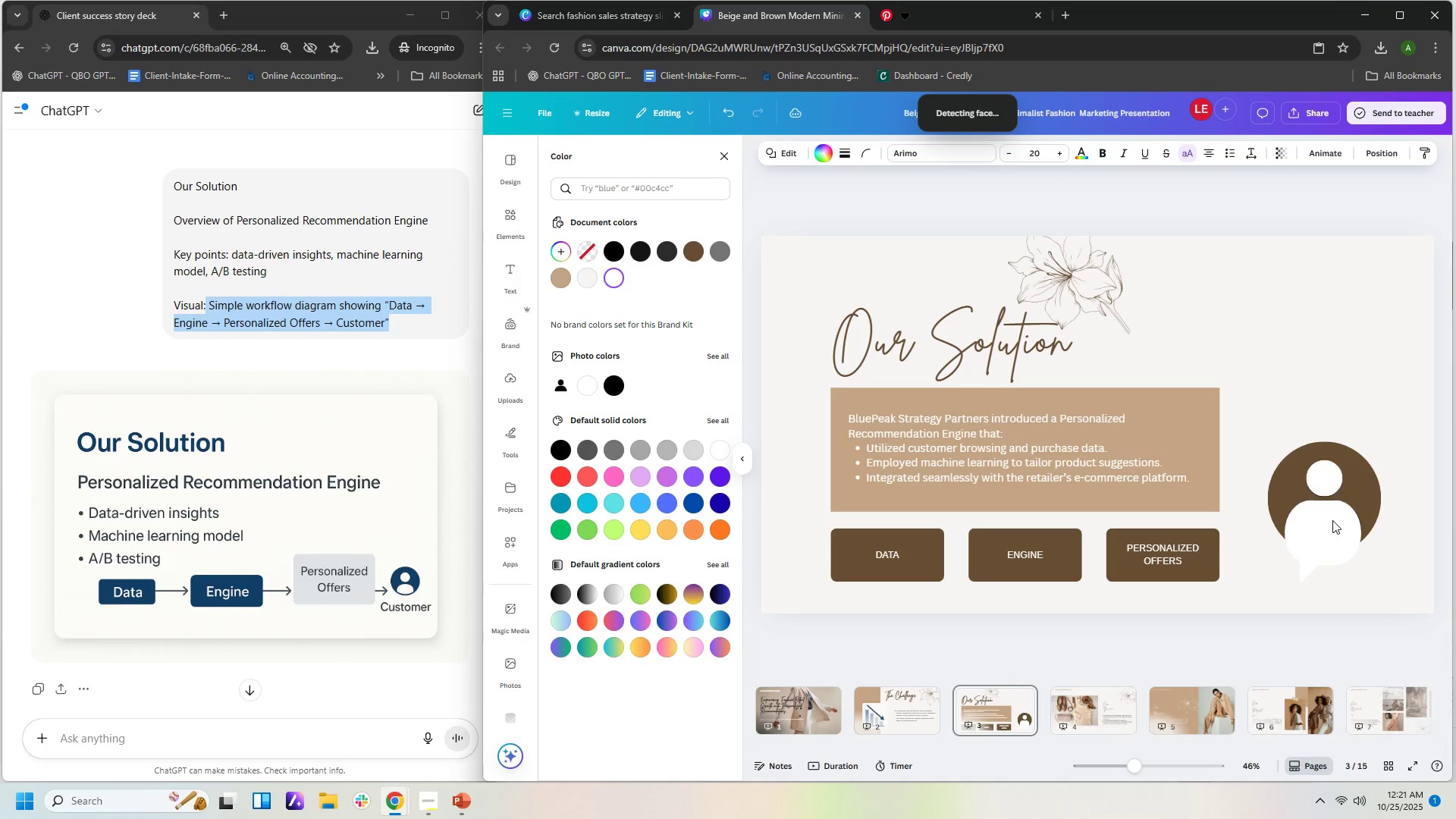 
key(ArrowUp)
 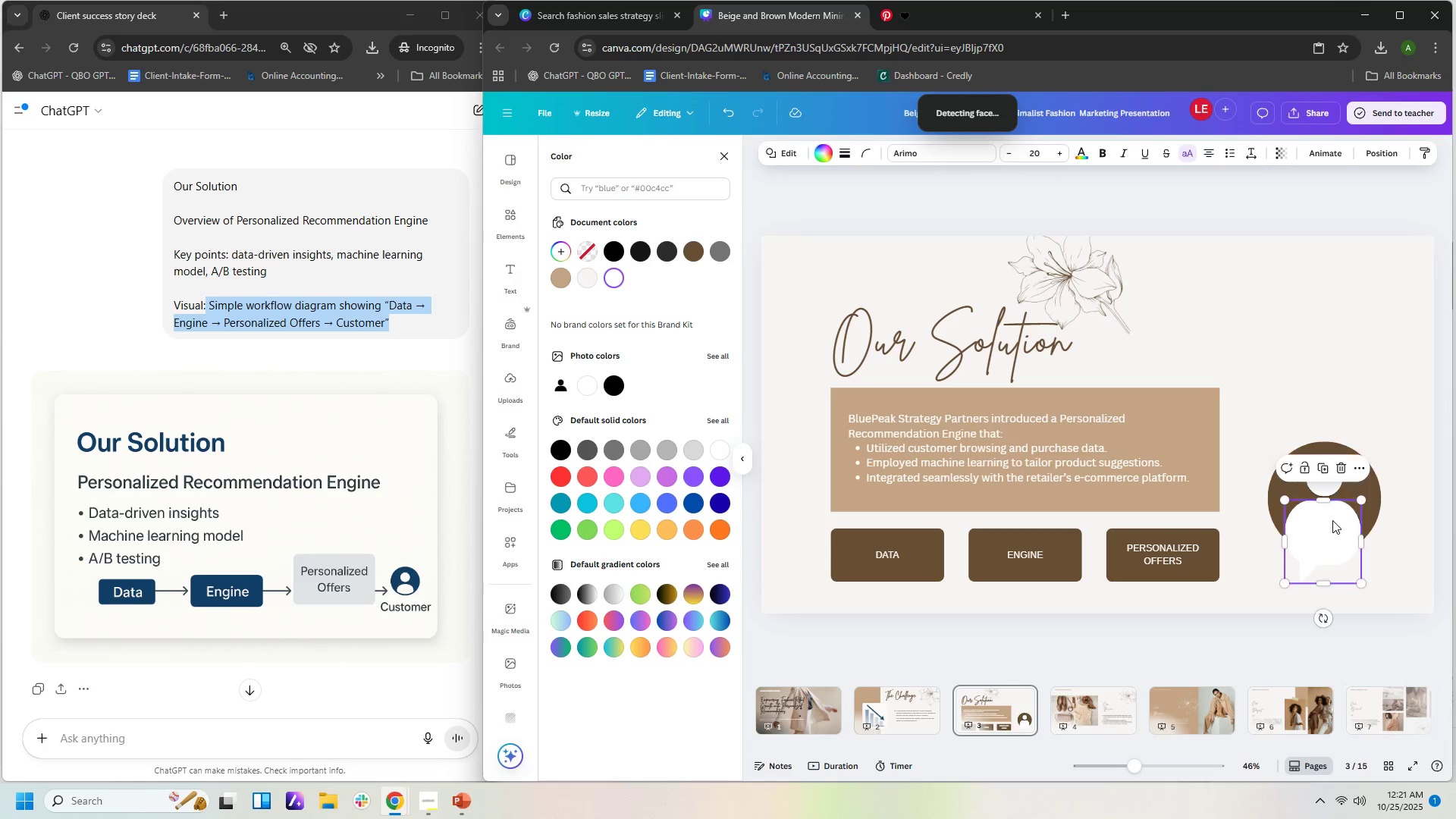 
key(ArrowRight)
 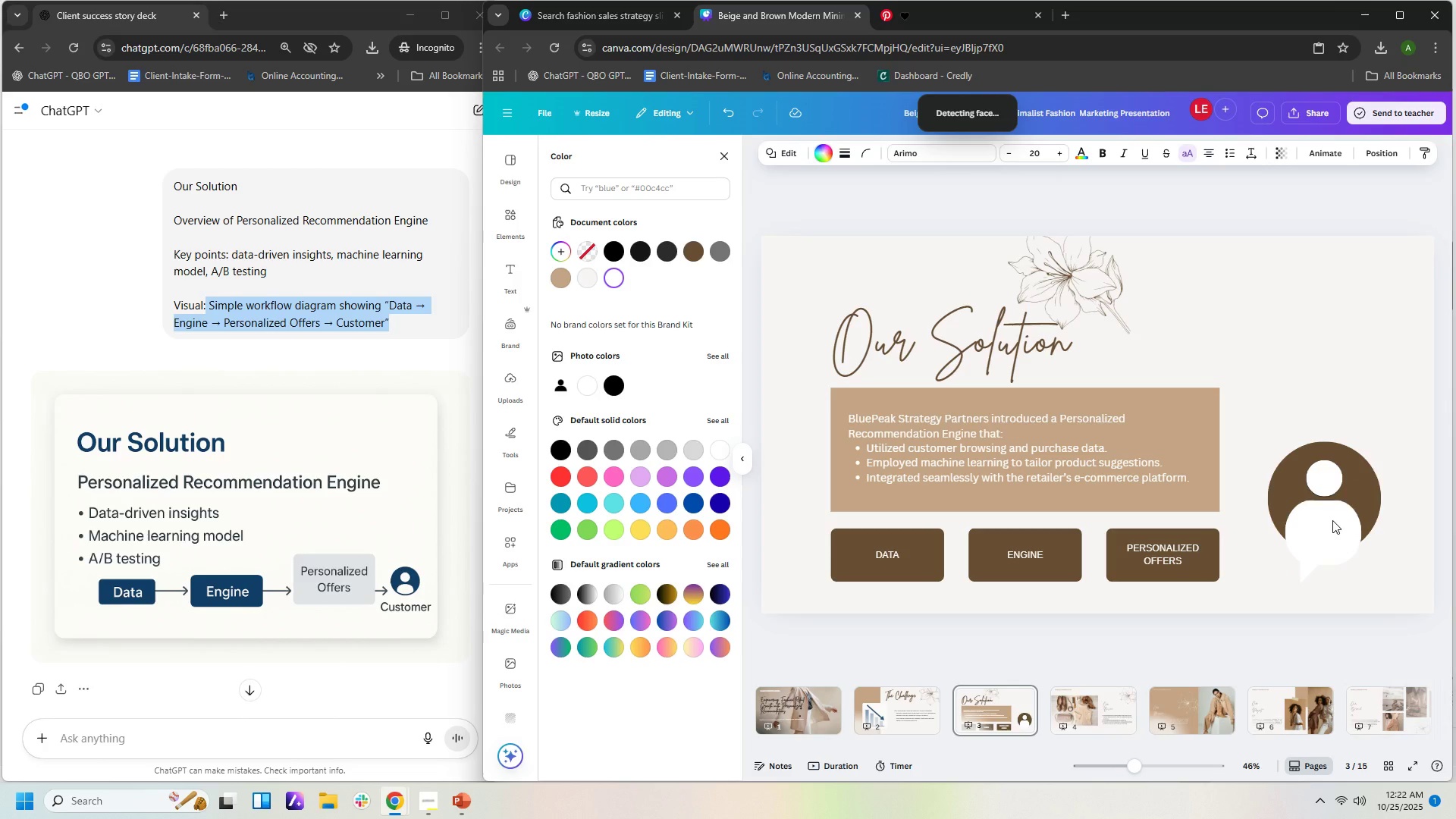 
key(ArrowUp)
 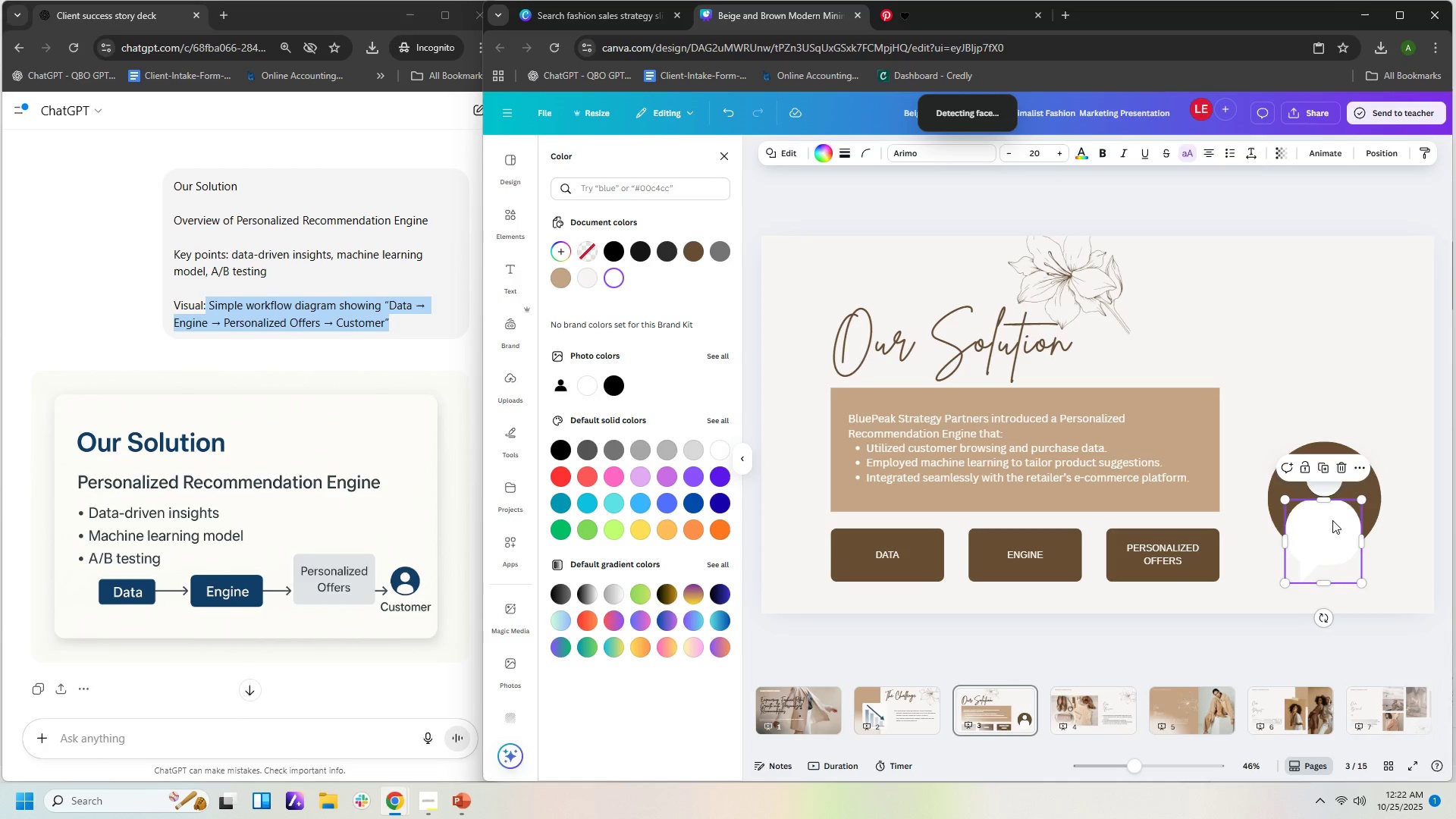 
key(ArrowDown)
 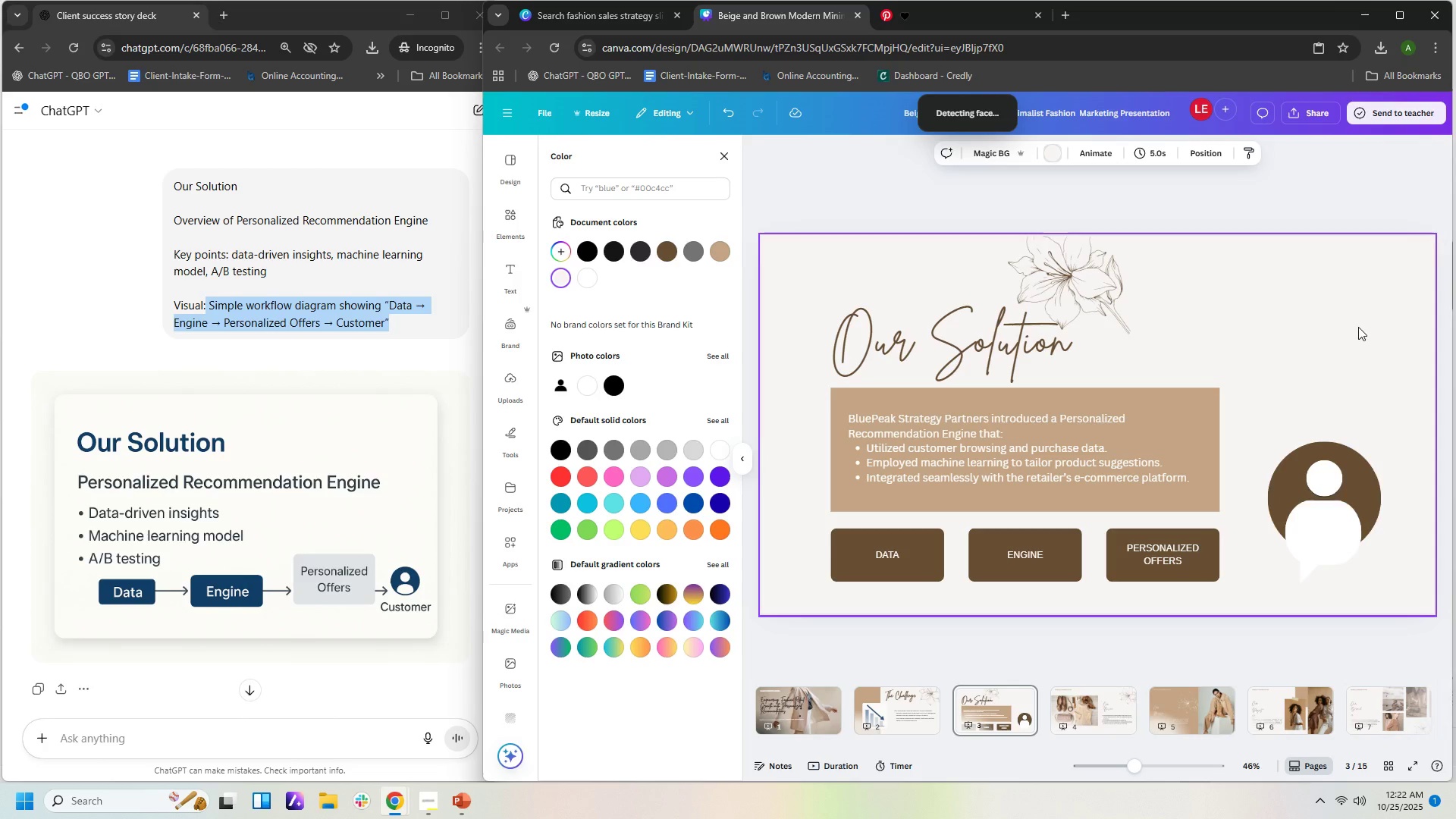 
wait(11.03)
 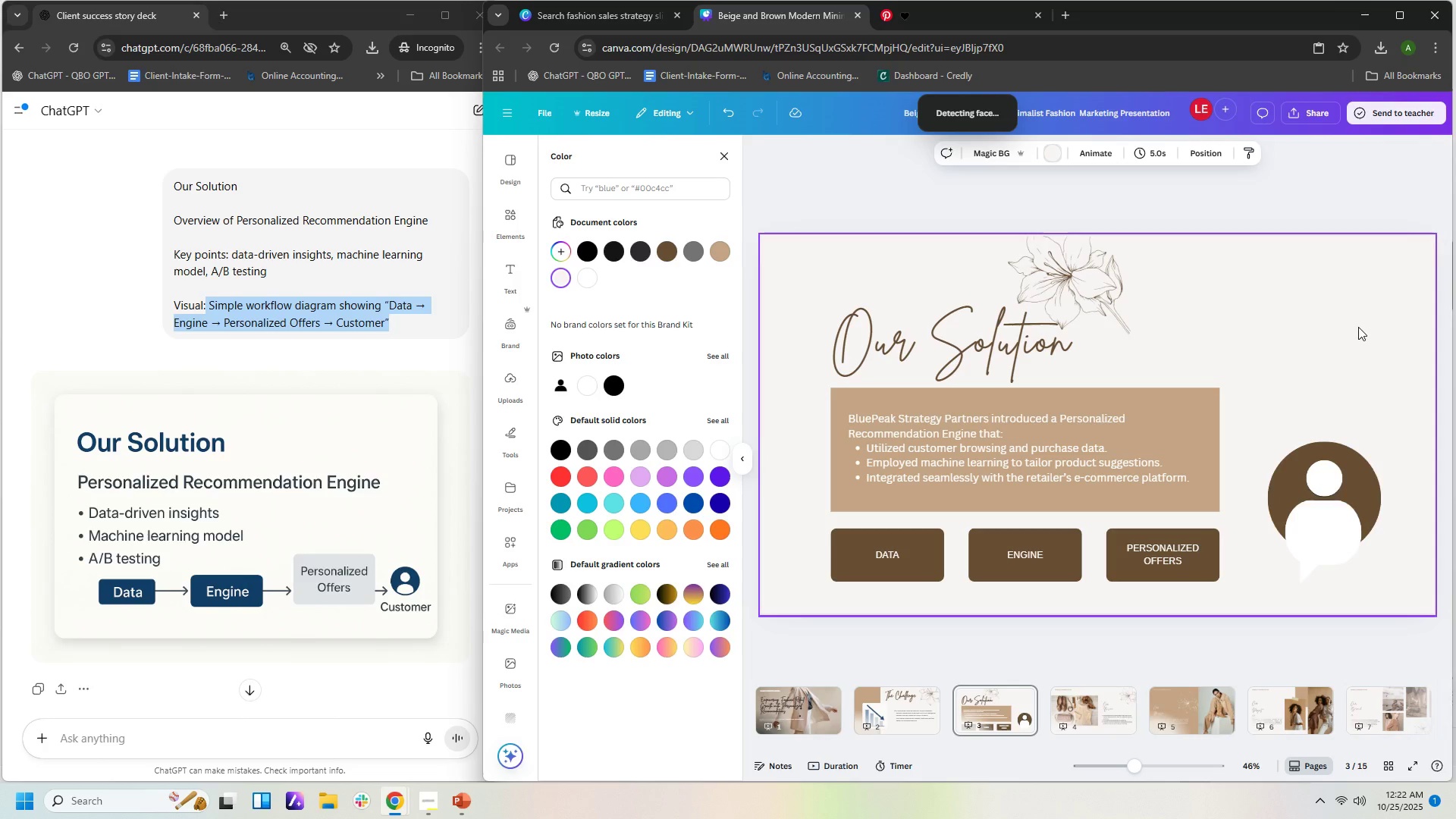 
left_click([430, 811])